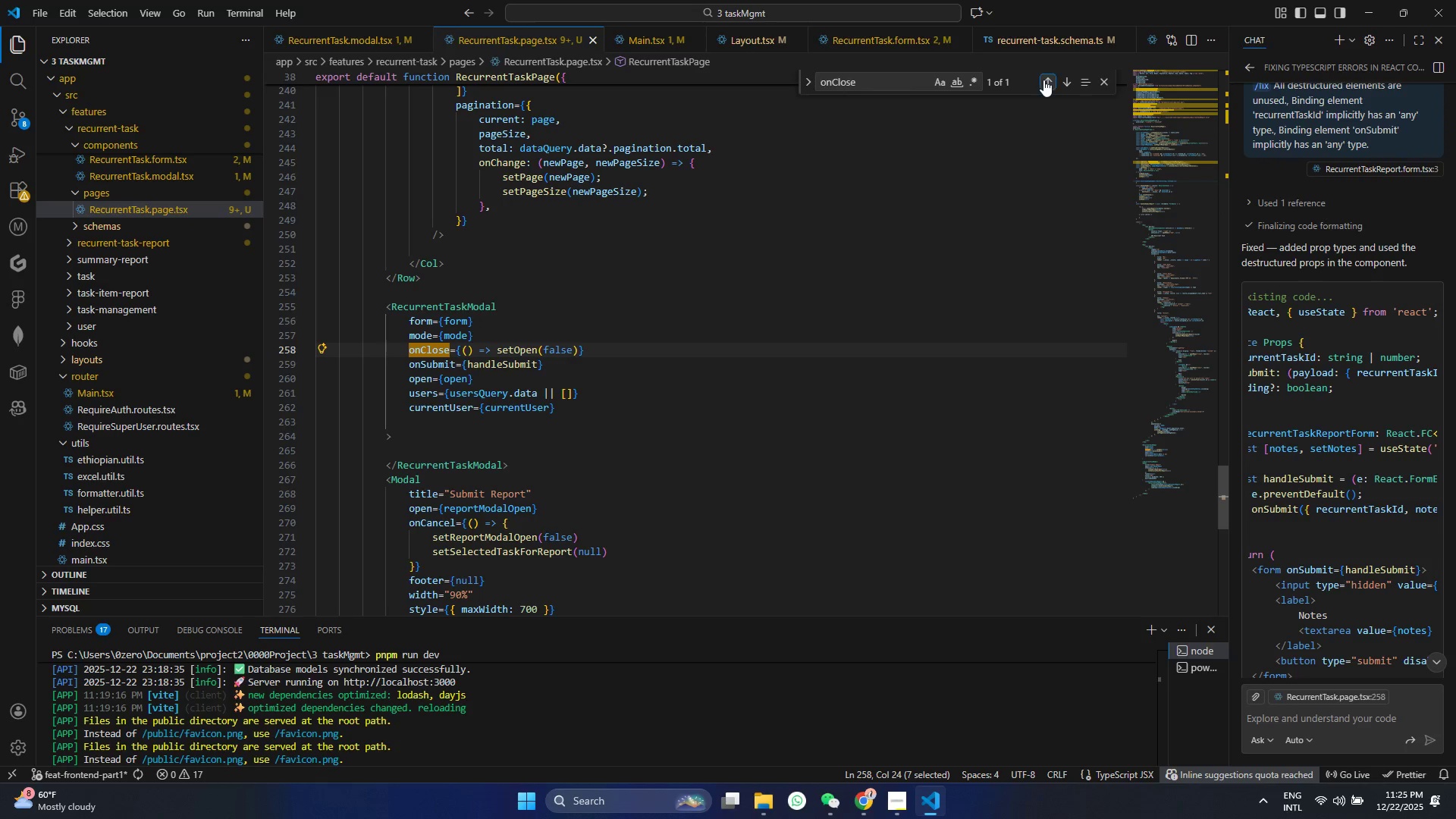 
double_click([1043, 80])
 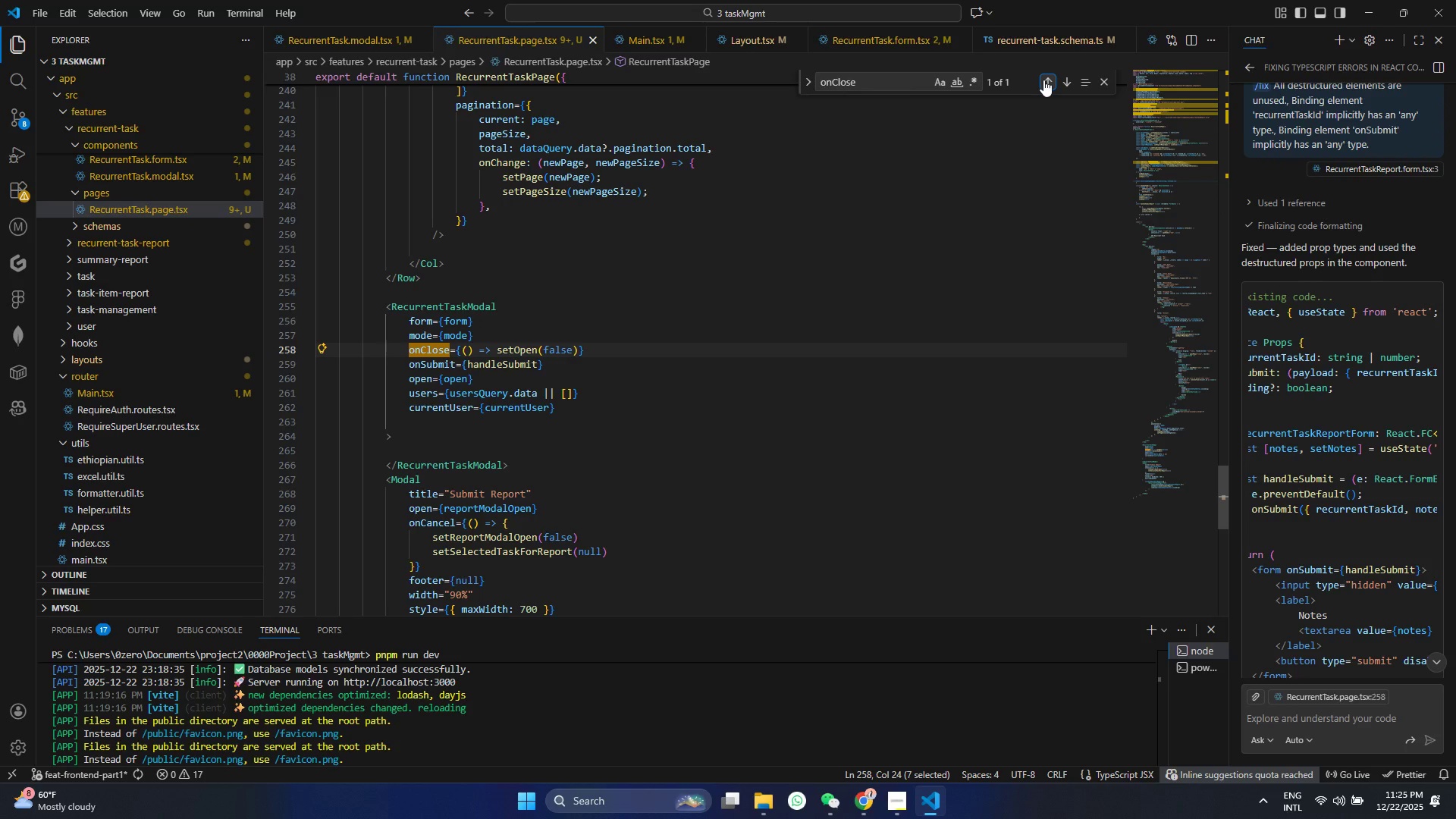 
left_click([1043, 80])
 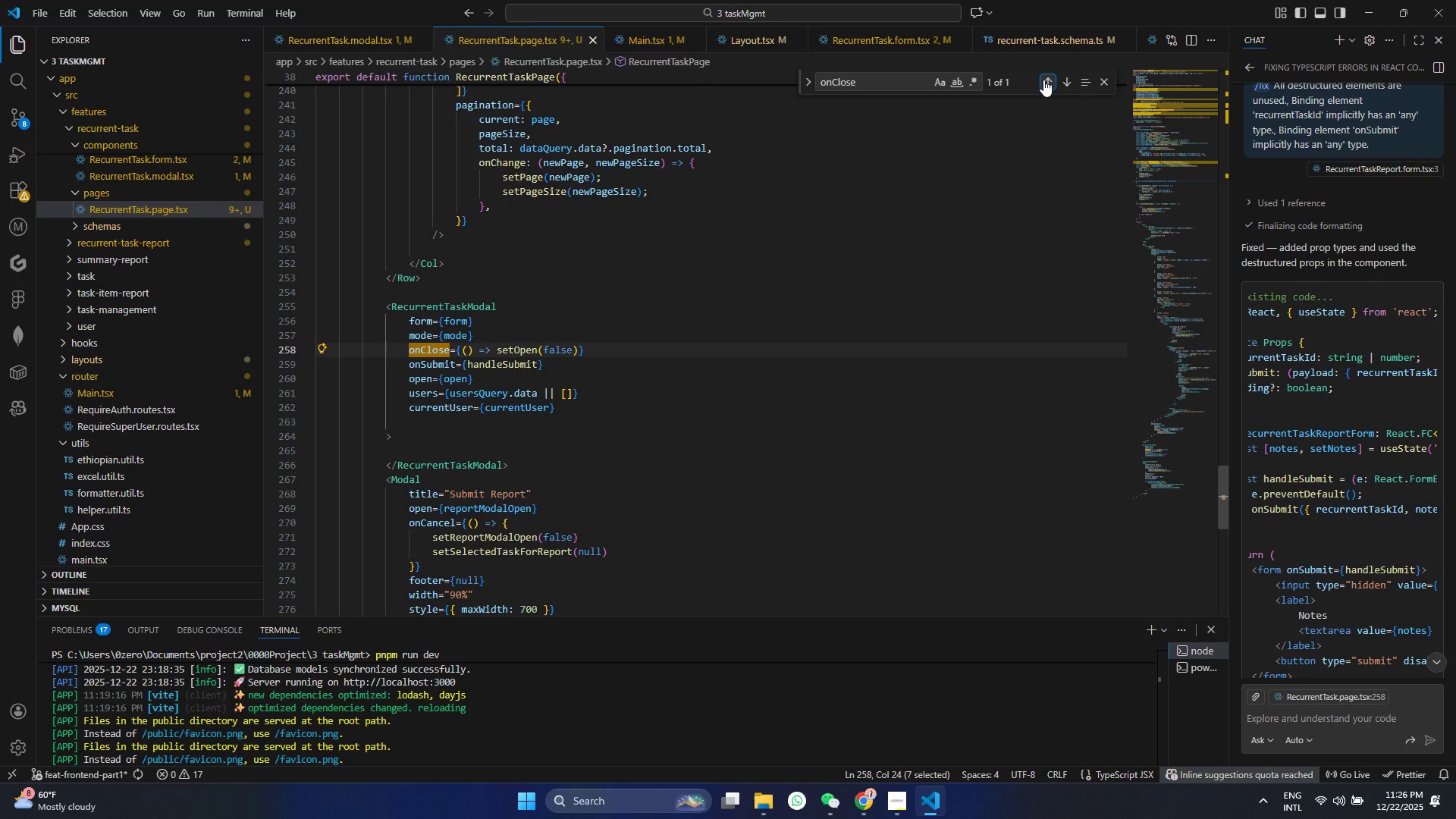 
wait(41.41)
 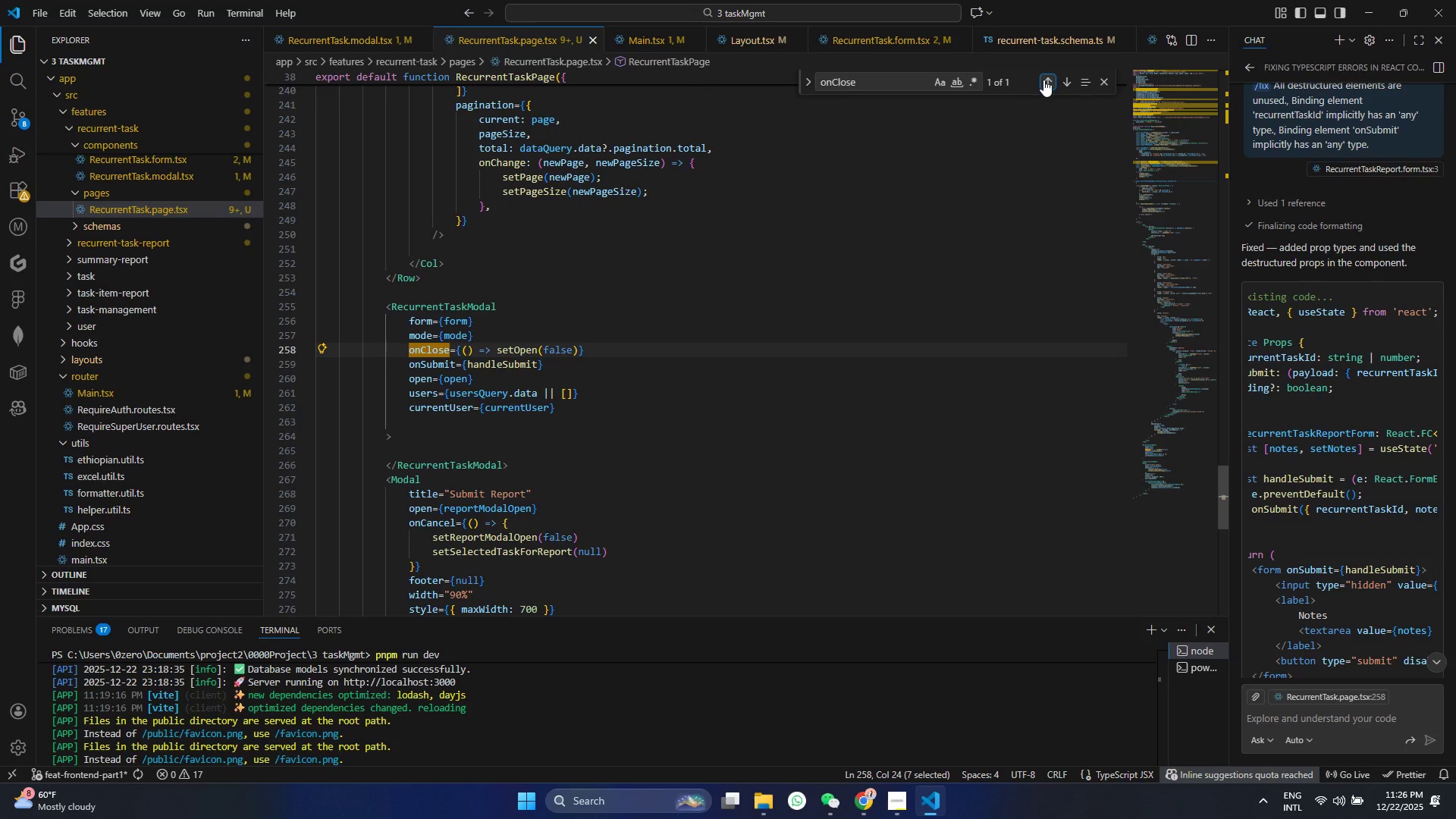 
left_click([375, 40])
 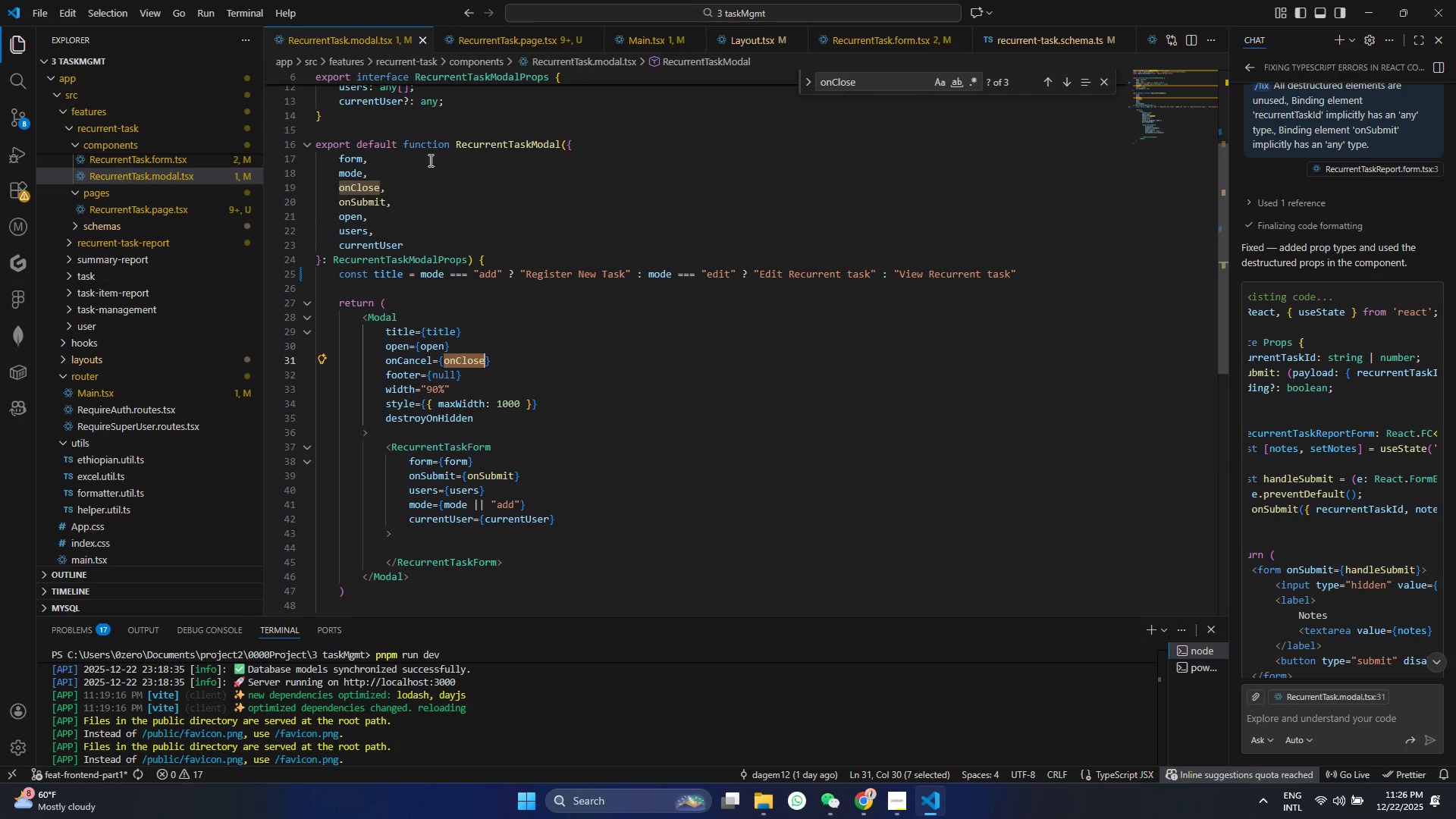 
wait(7.26)
 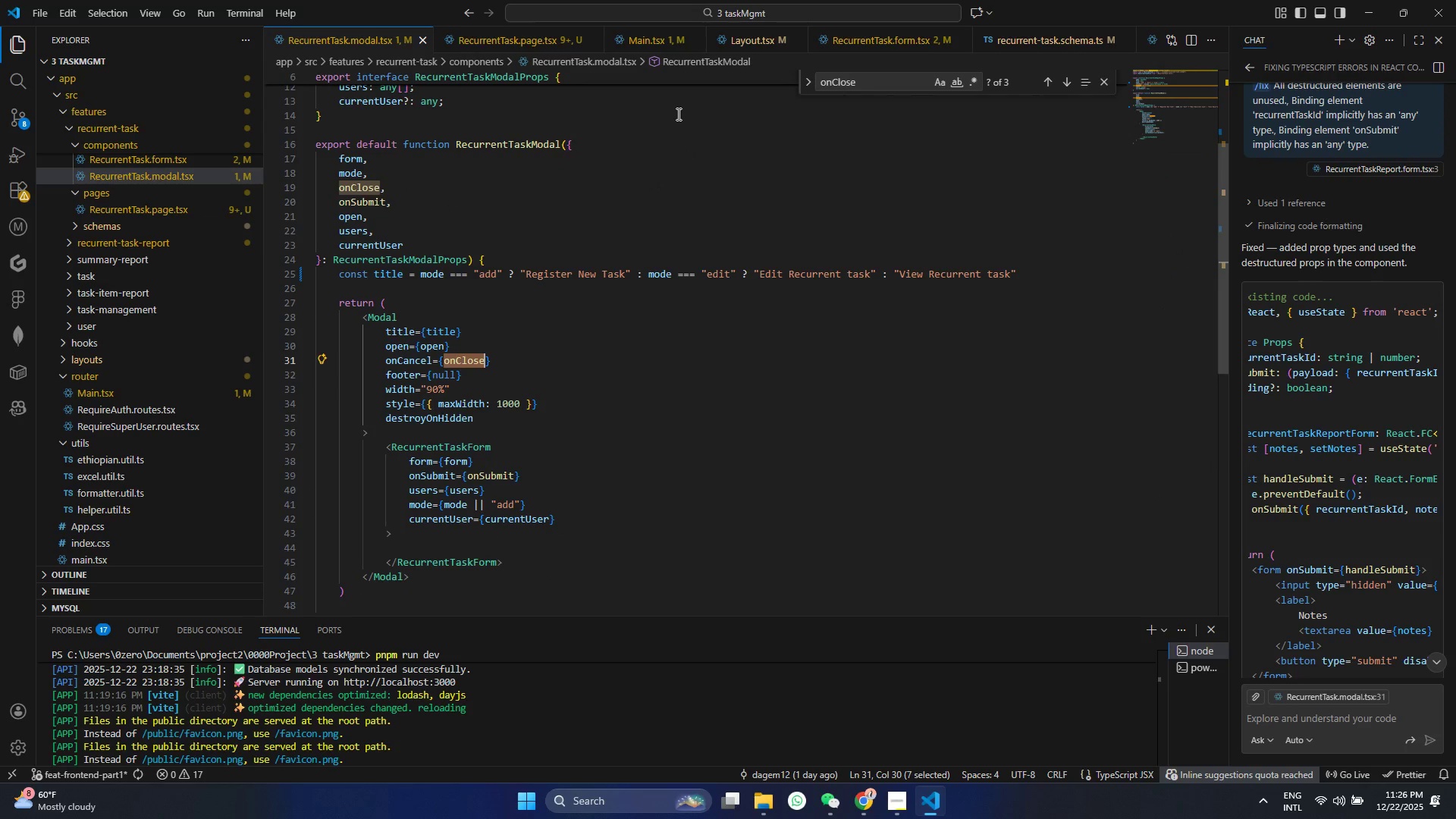 
scroll: coordinate [459, 314], scroll_direction: up, amount: 3.0
 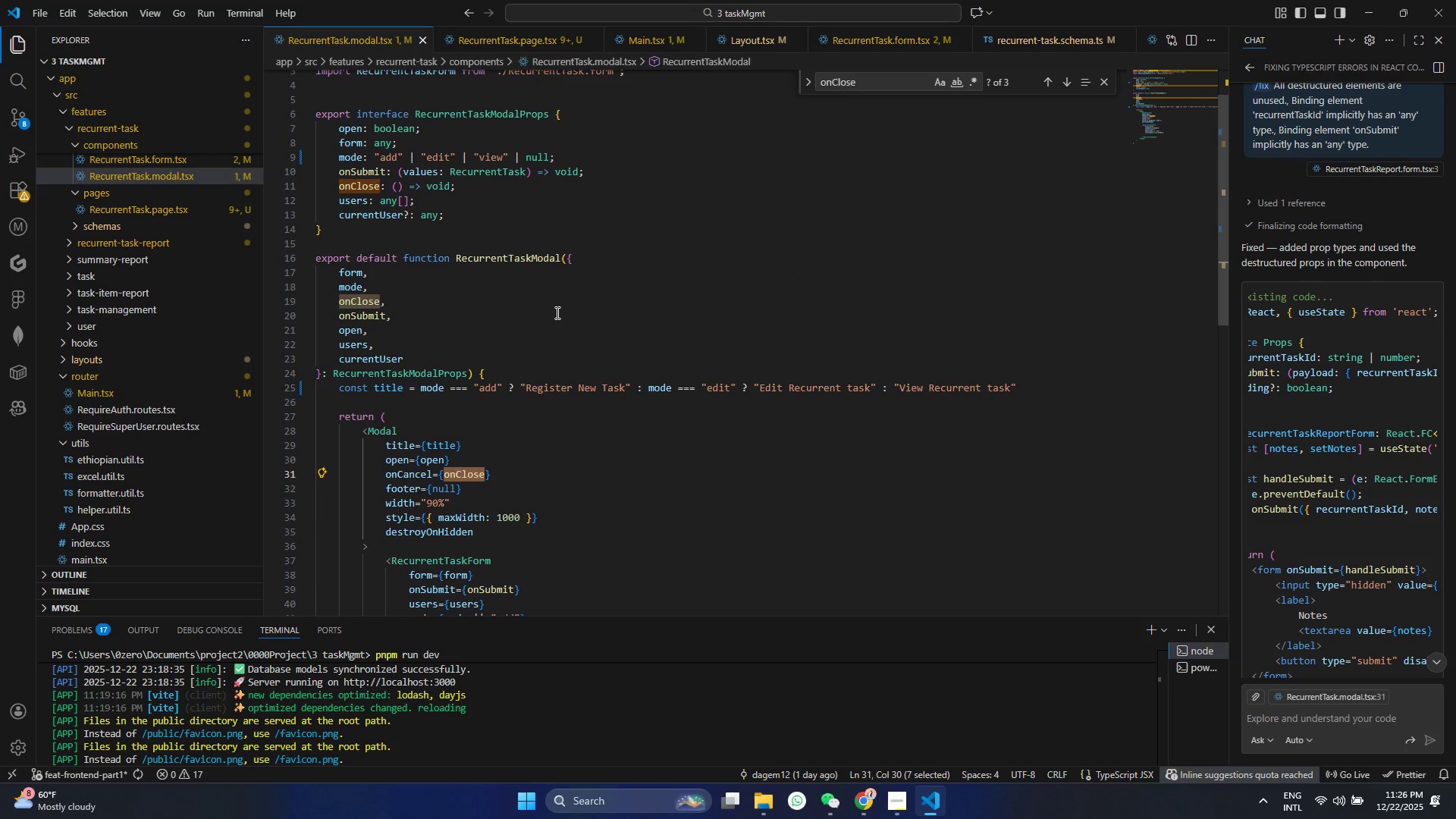 
wait(6.14)
 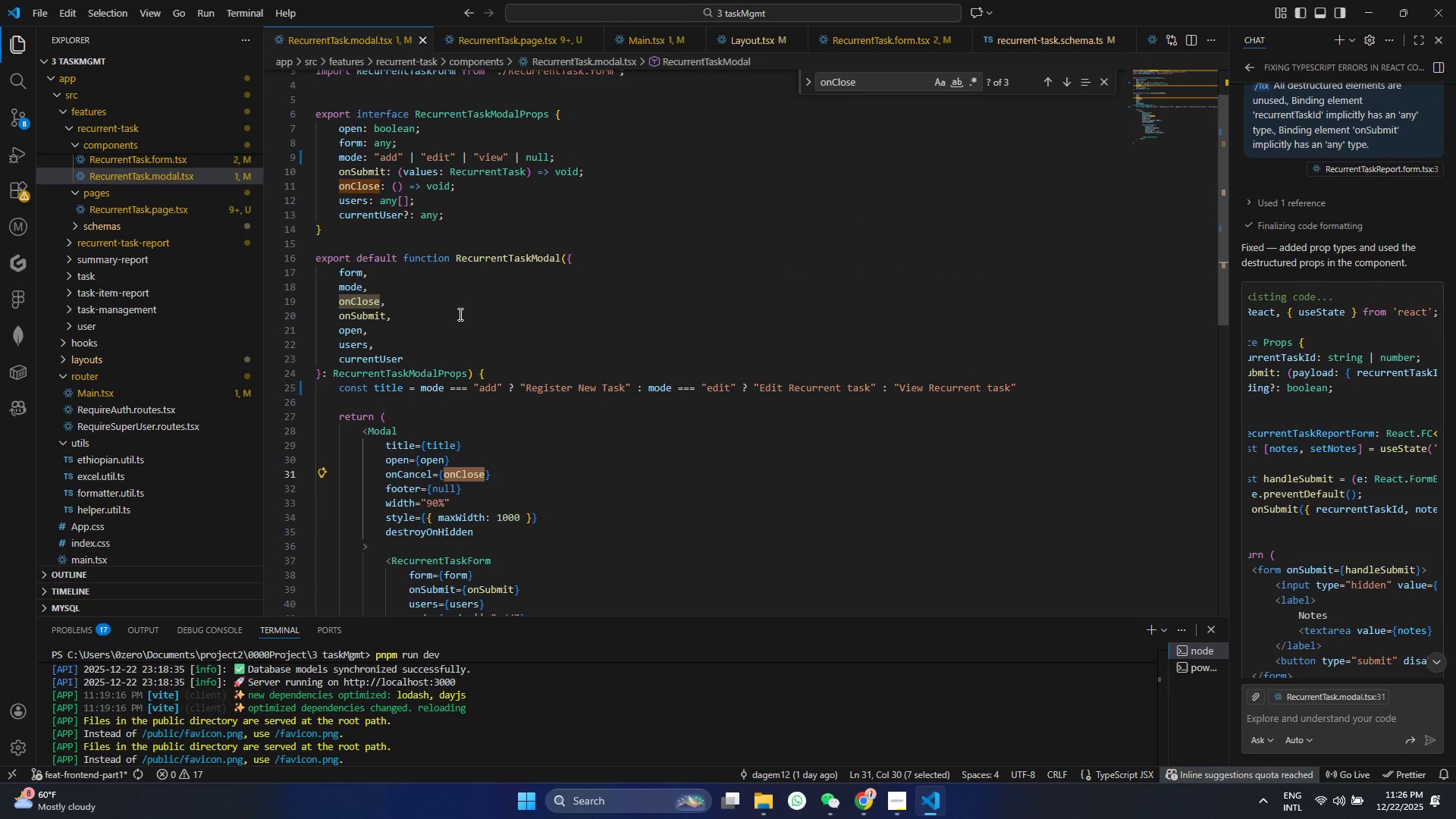 
scroll: coordinate [565, 297], scroll_direction: down, amount: 1.0
 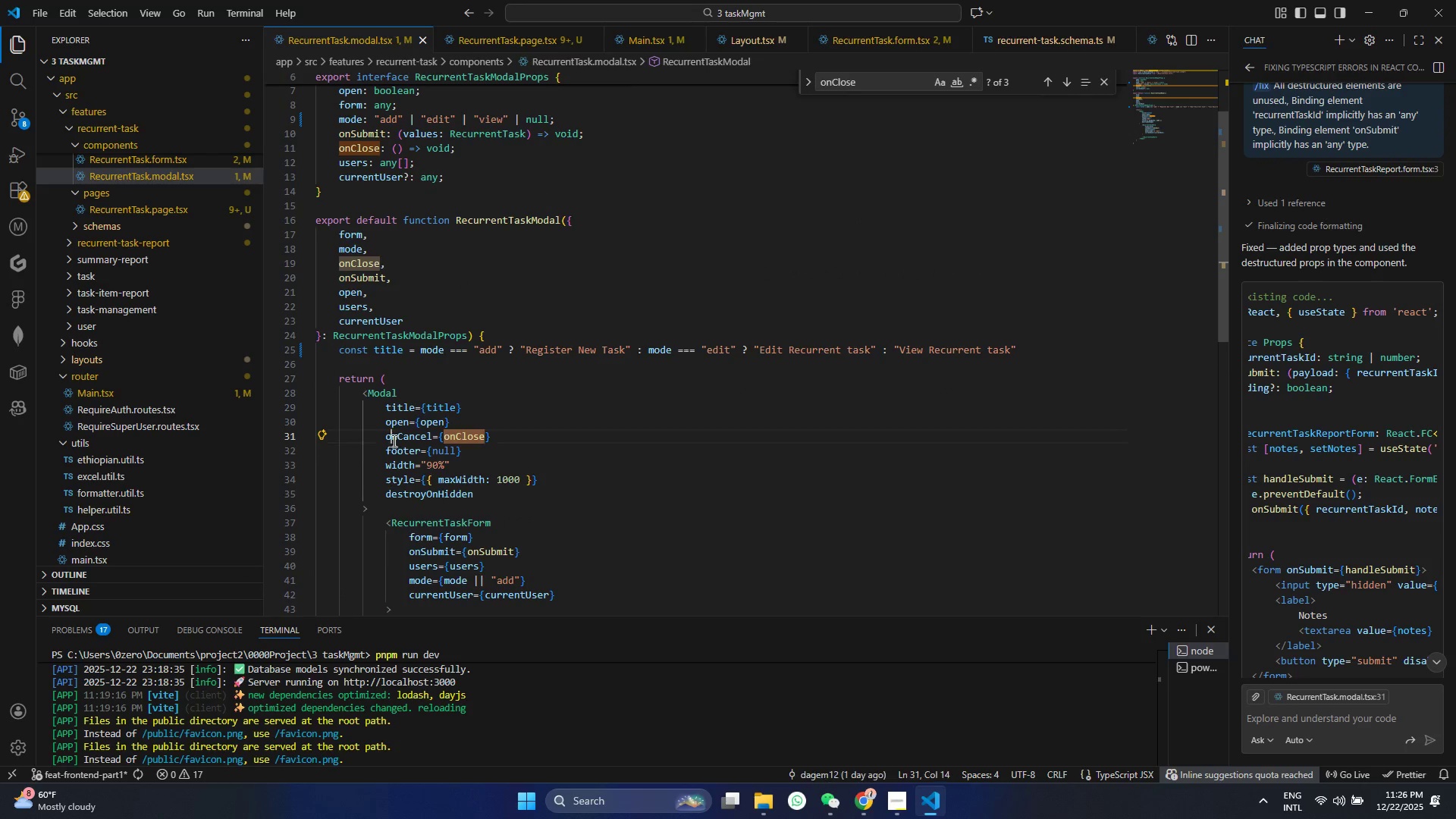 
double_click([393, 441])
 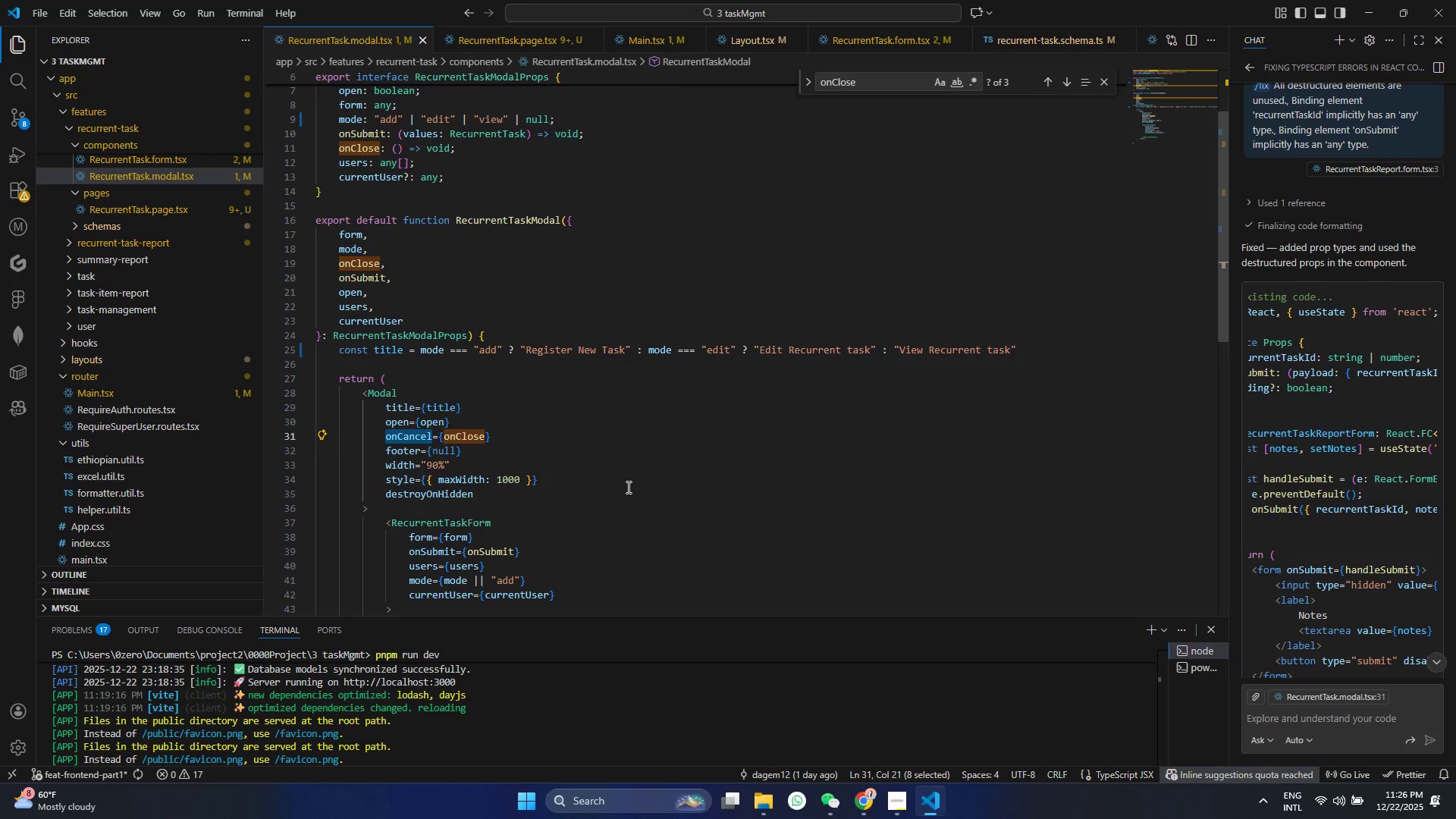 
left_click([682, 494])
 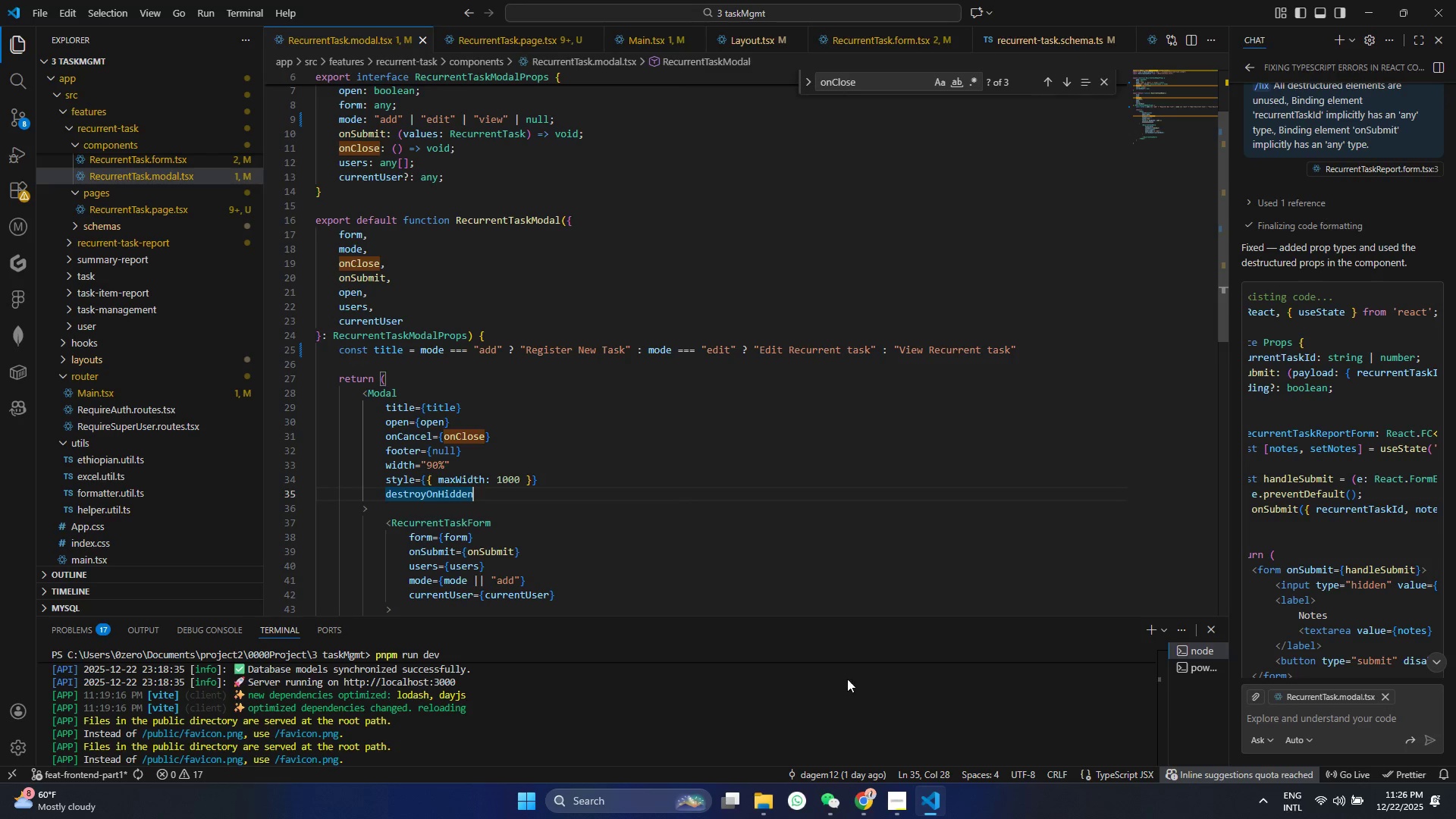 
left_click([873, 783])
 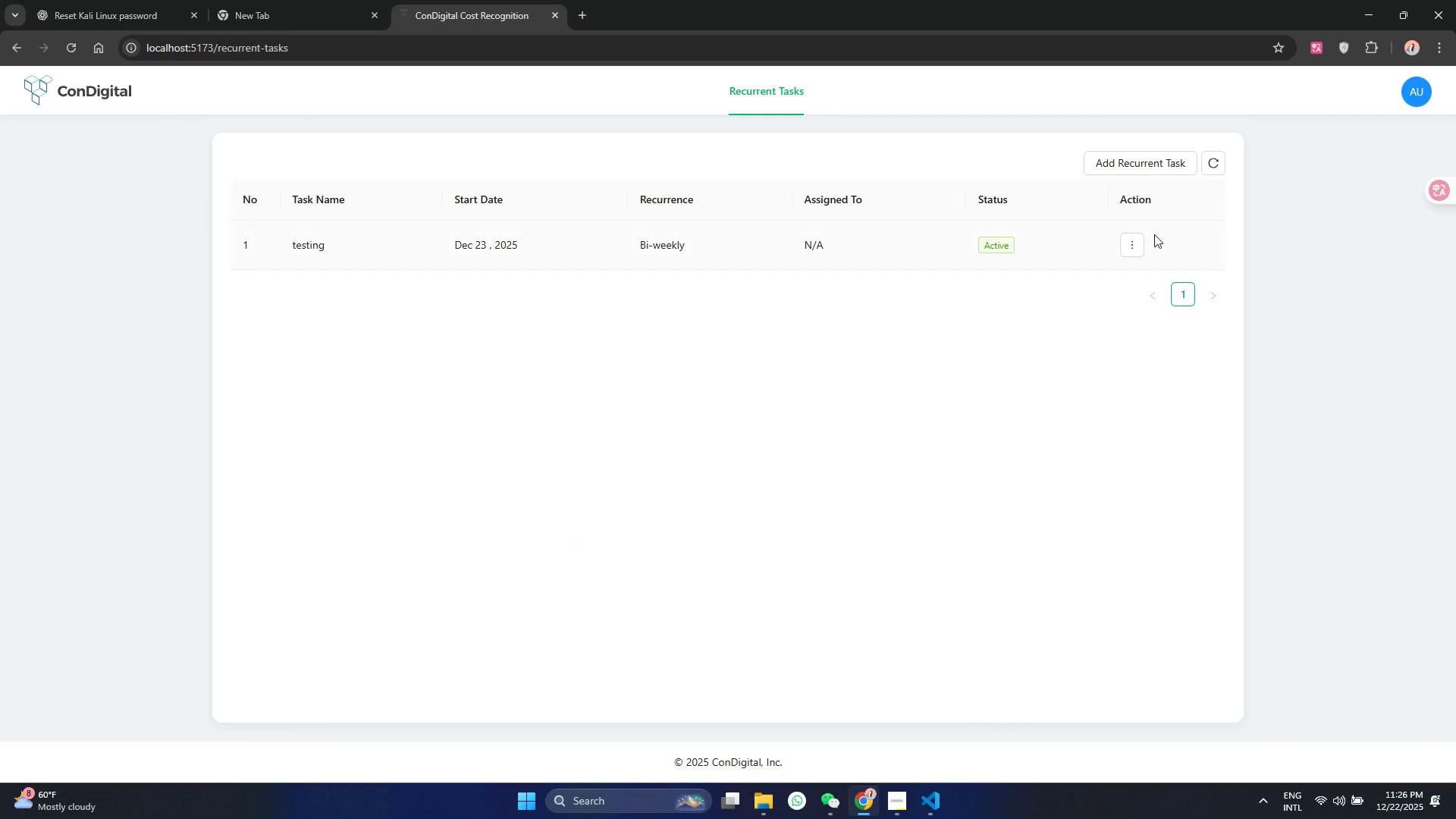 
left_click([1135, 171])
 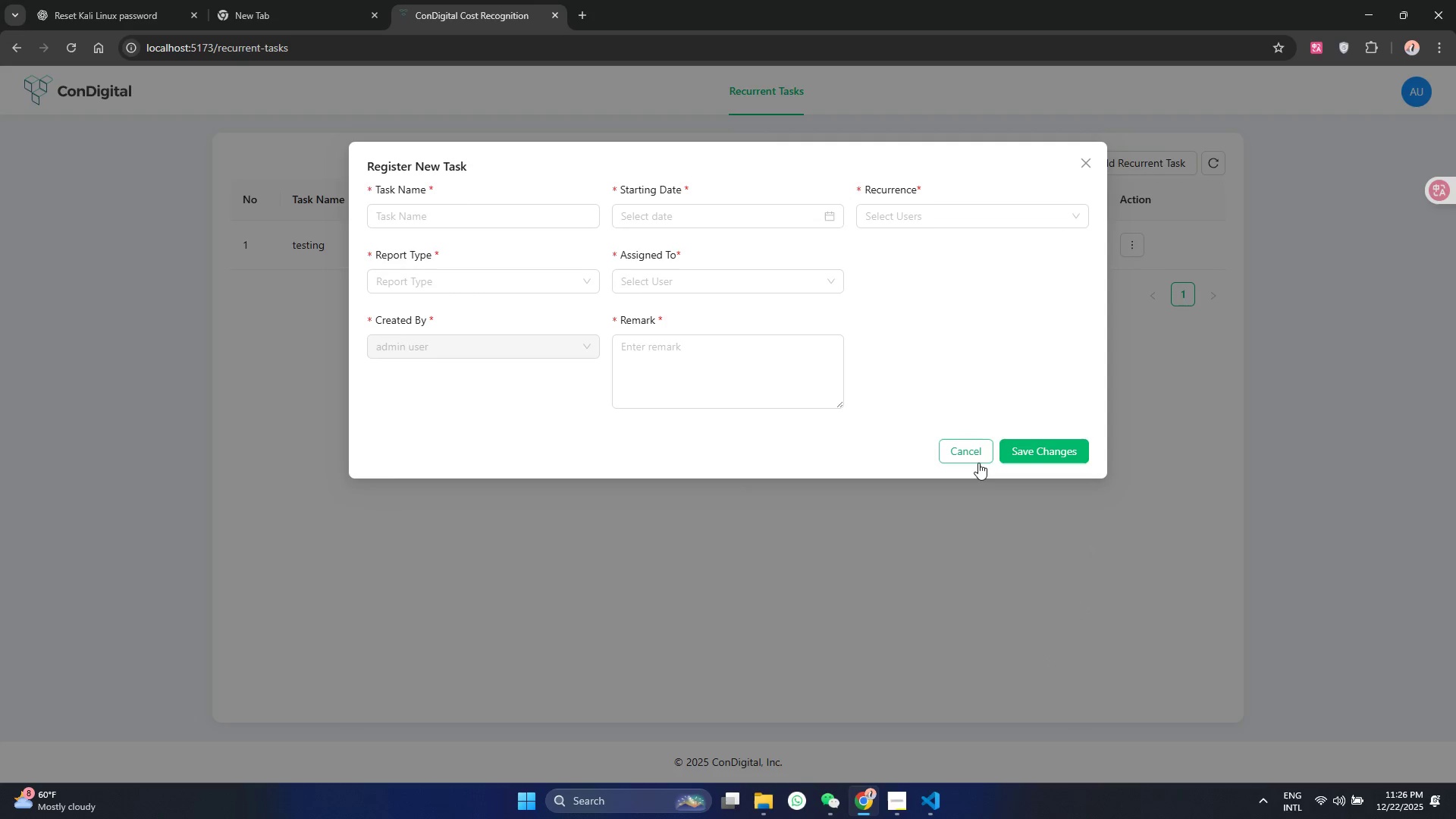 
double_click([977, 450])
 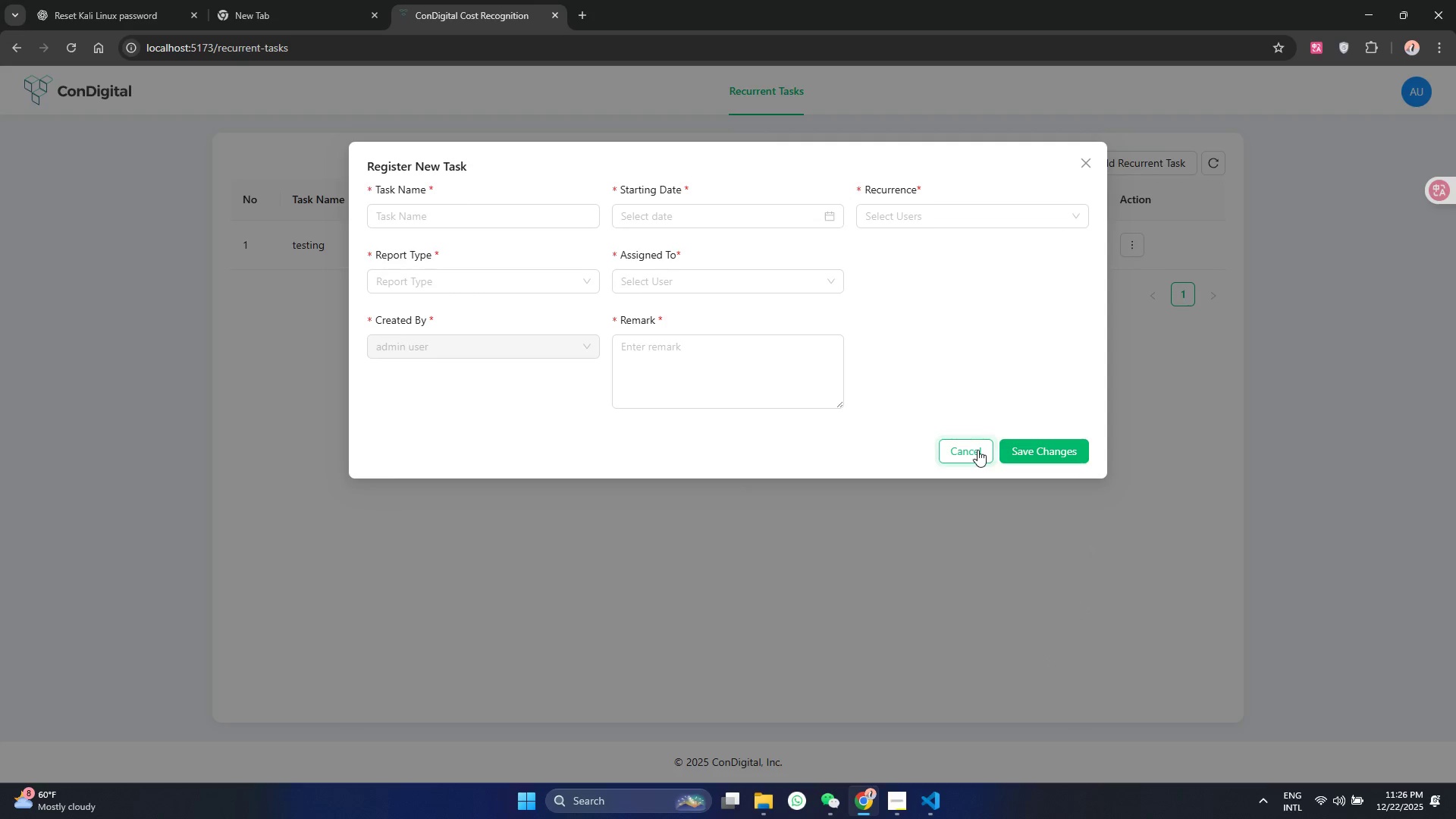 
triple_click([977, 450])
 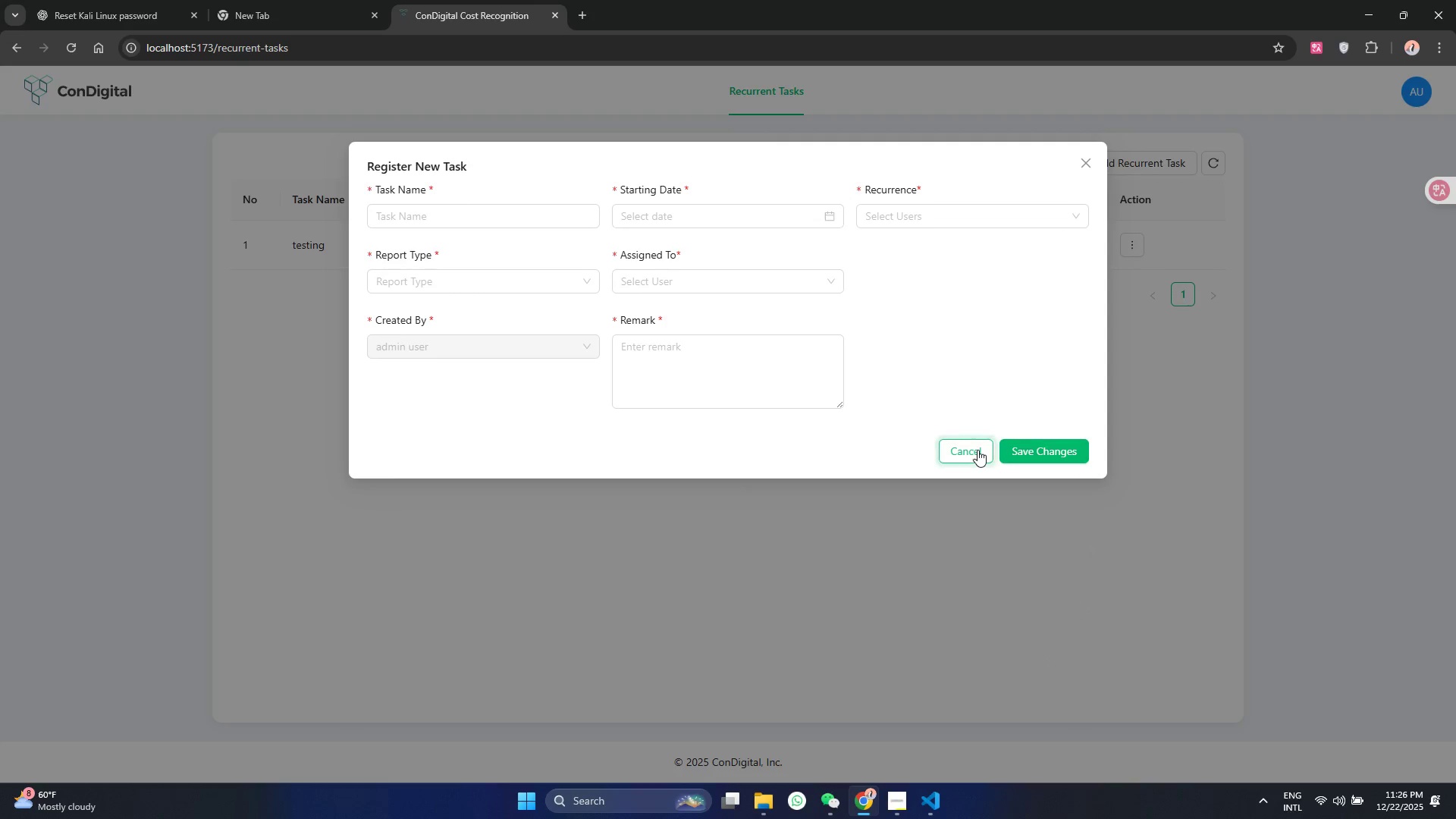 
triple_click([977, 450])
 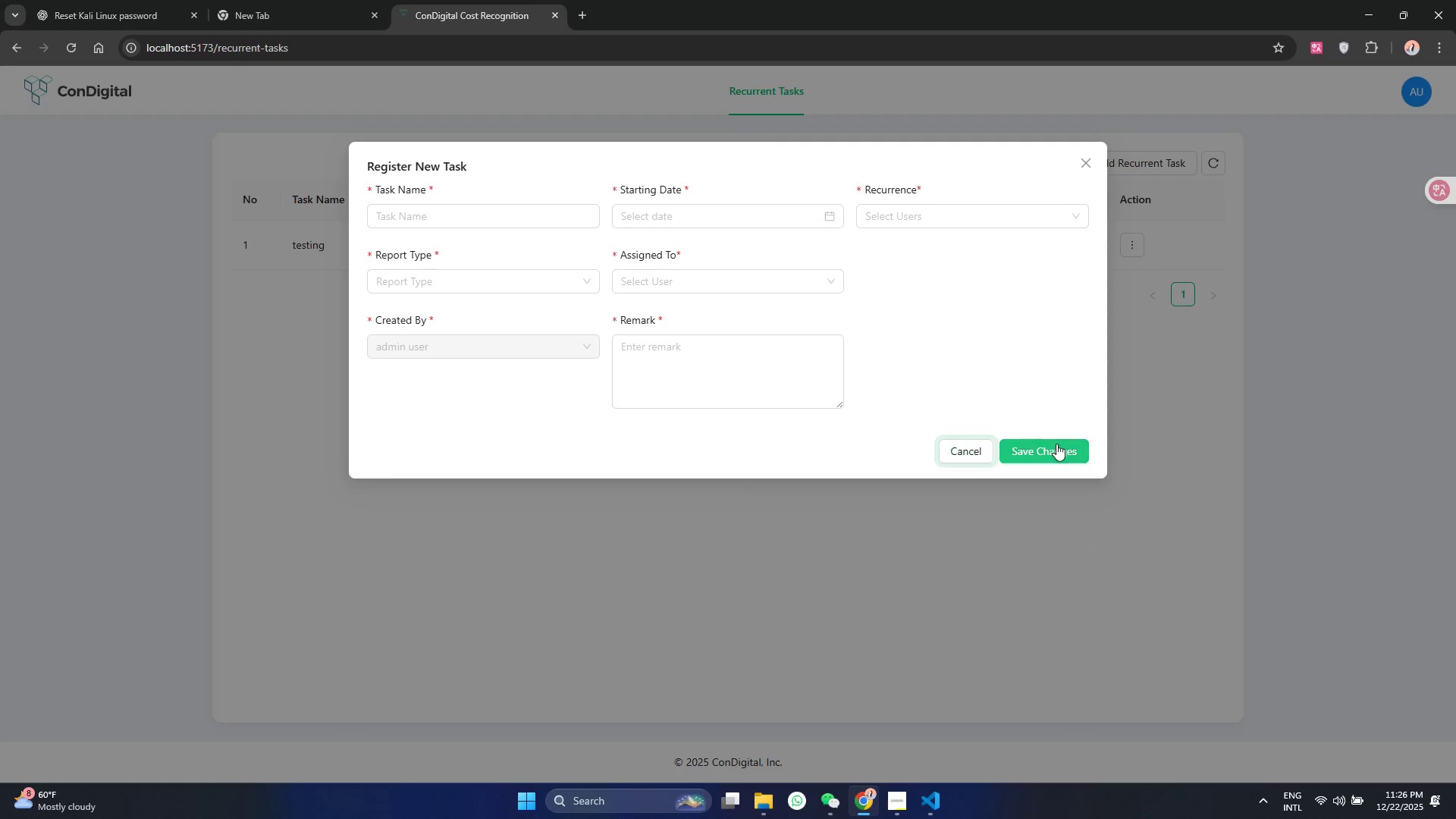 
triple_click([1056, 444])
 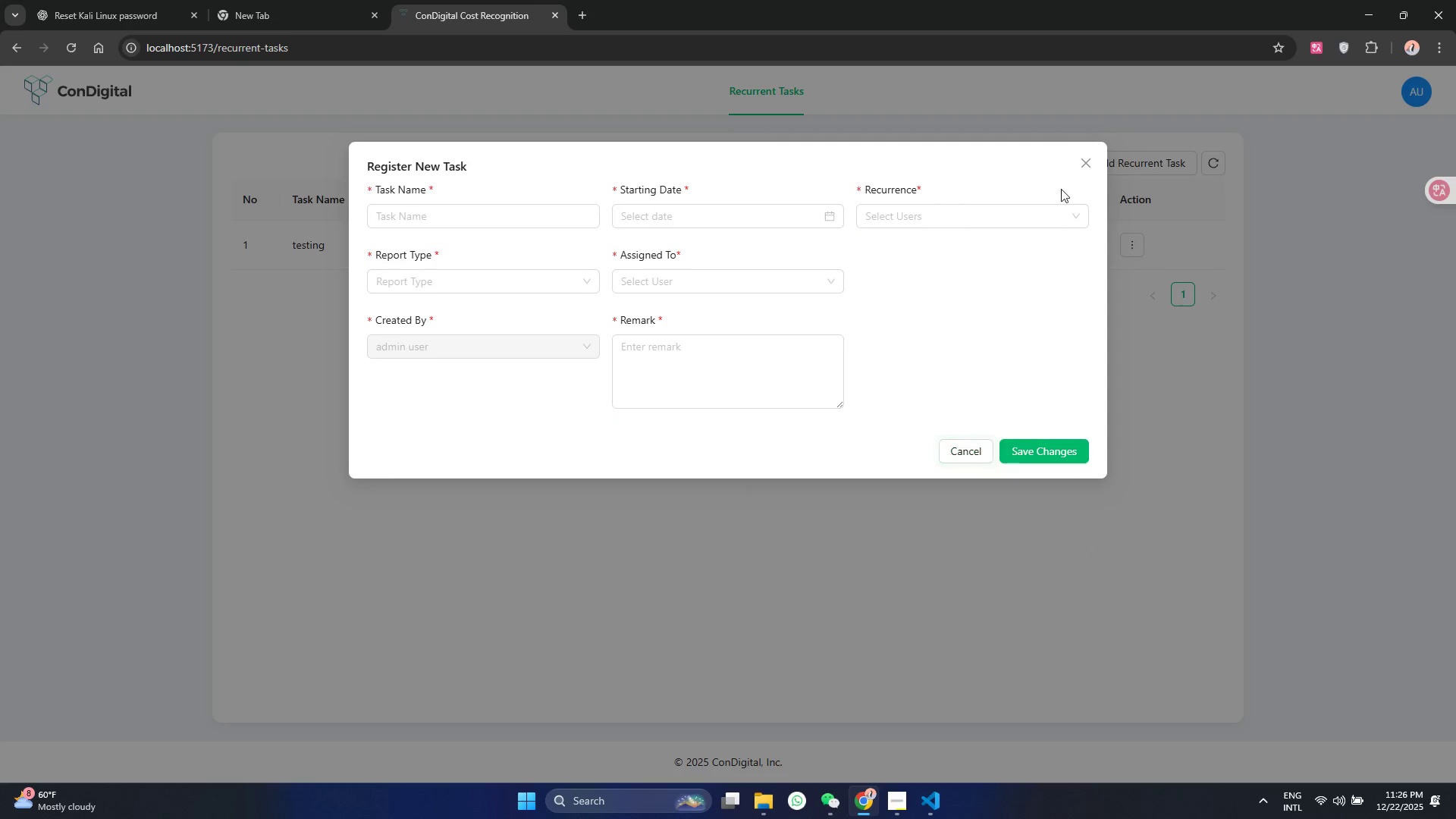 
left_click([1081, 162])
 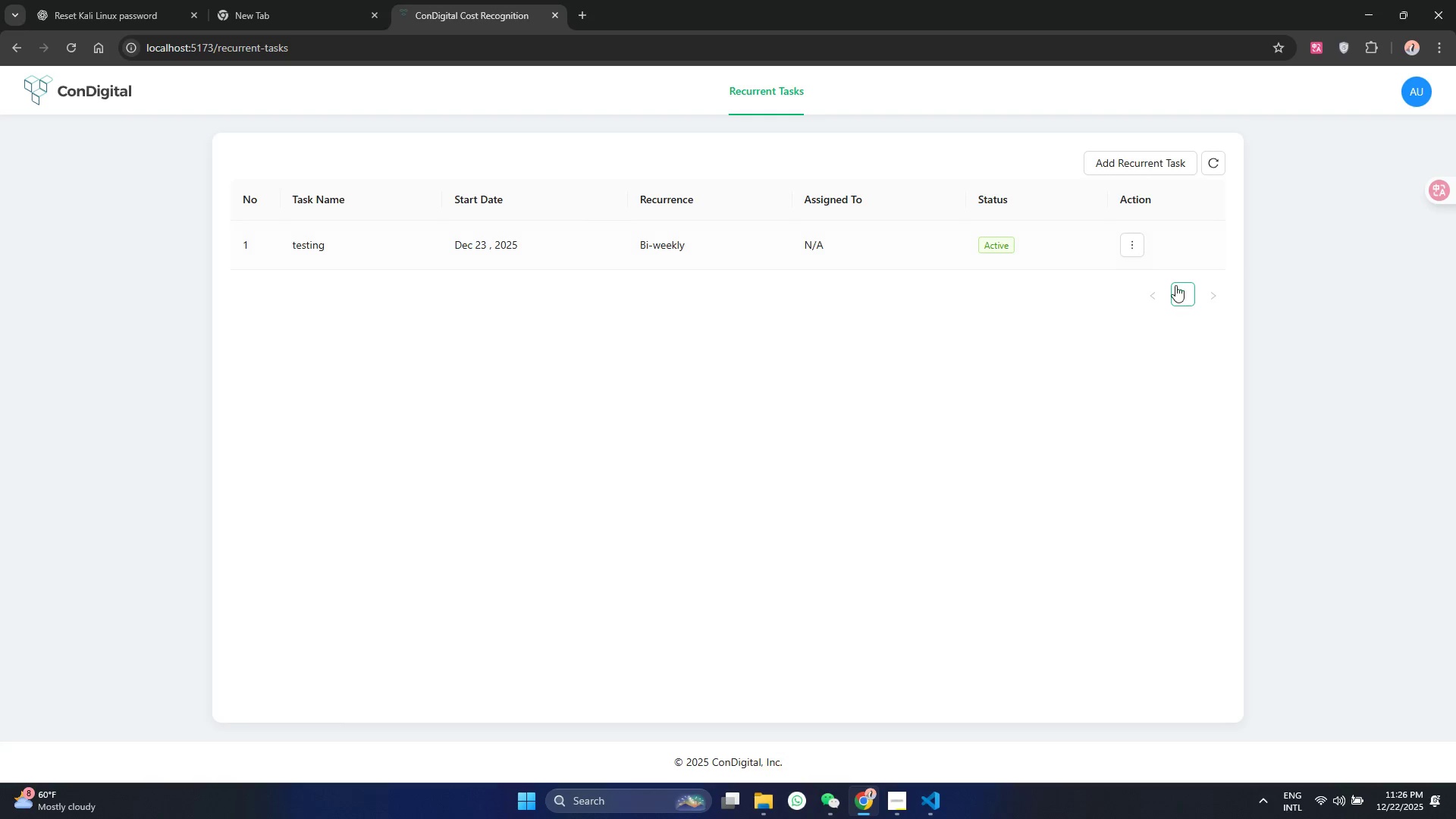 
left_click([1130, 245])
 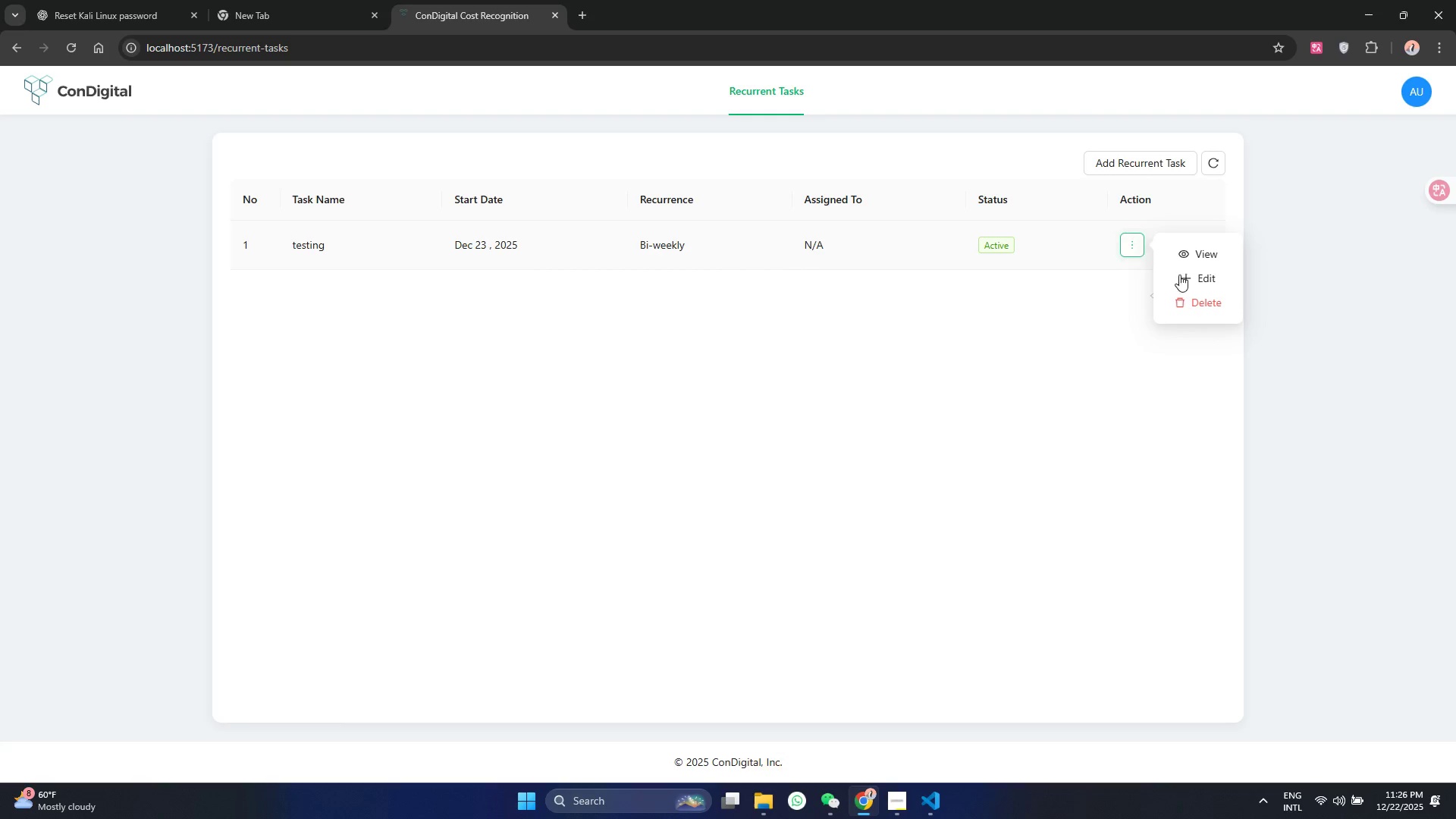 
left_click([1192, 282])
 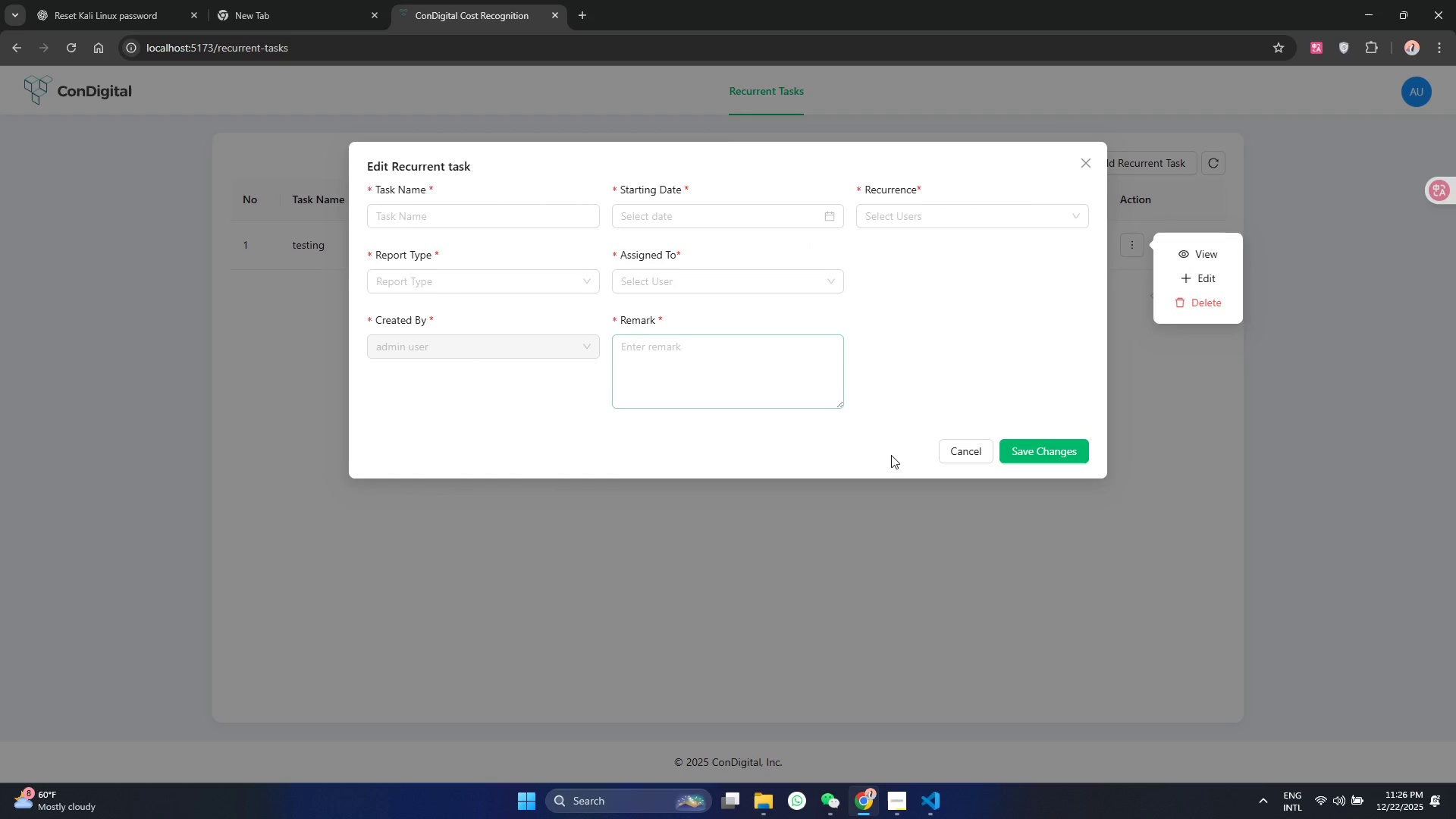 
left_click([971, 444])
 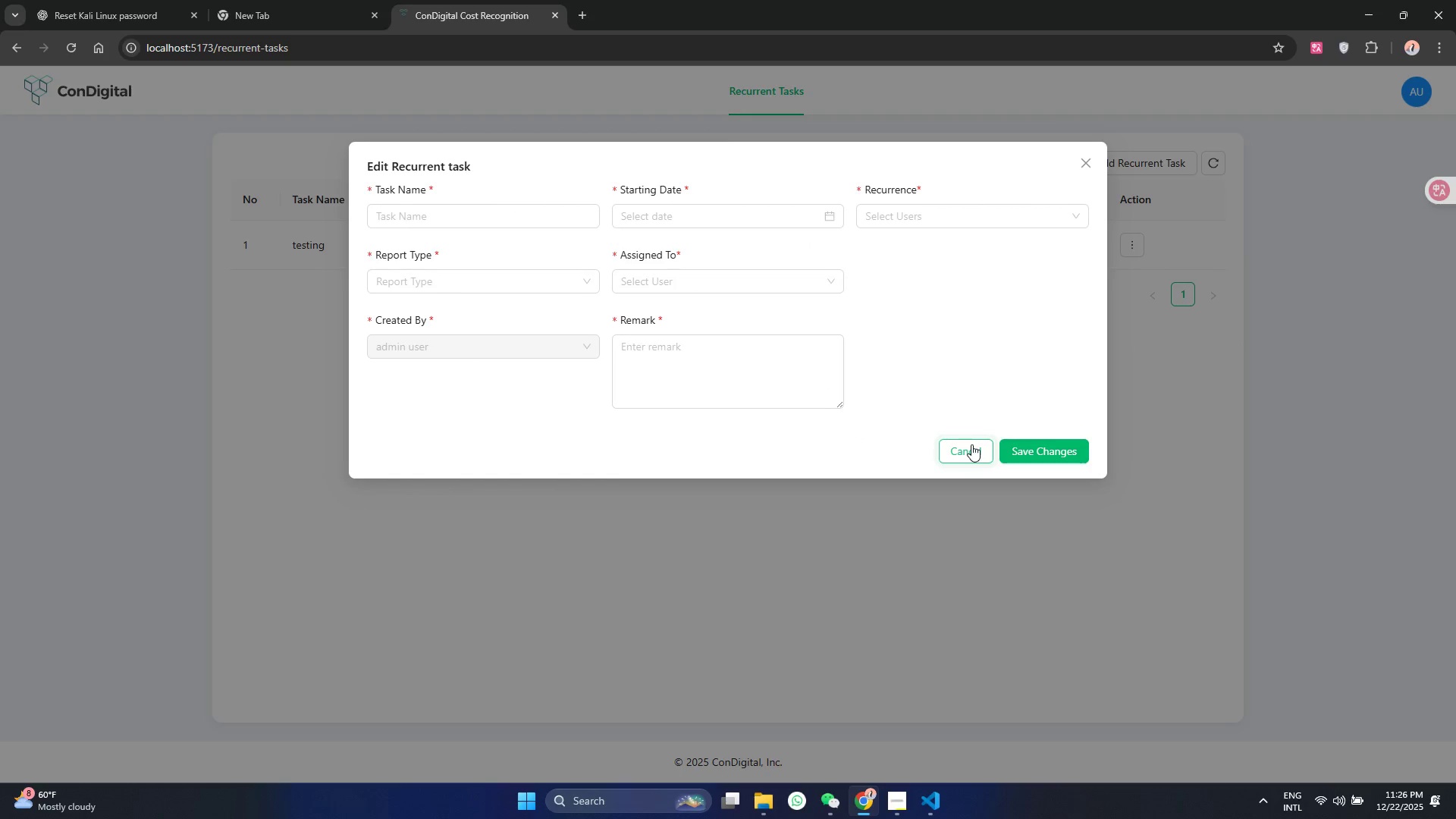 
double_click([971, 444])
 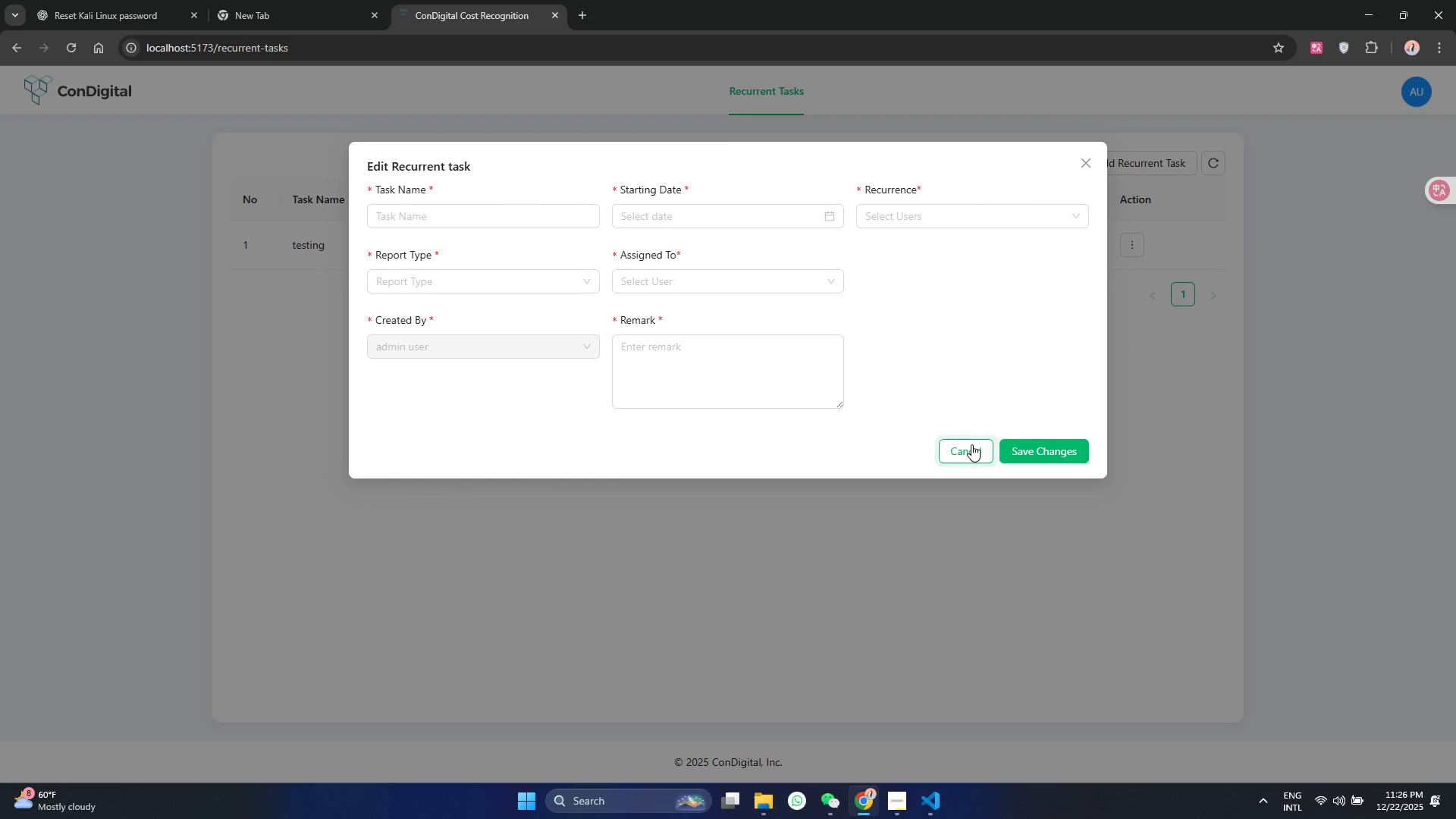 
triple_click([971, 444])
 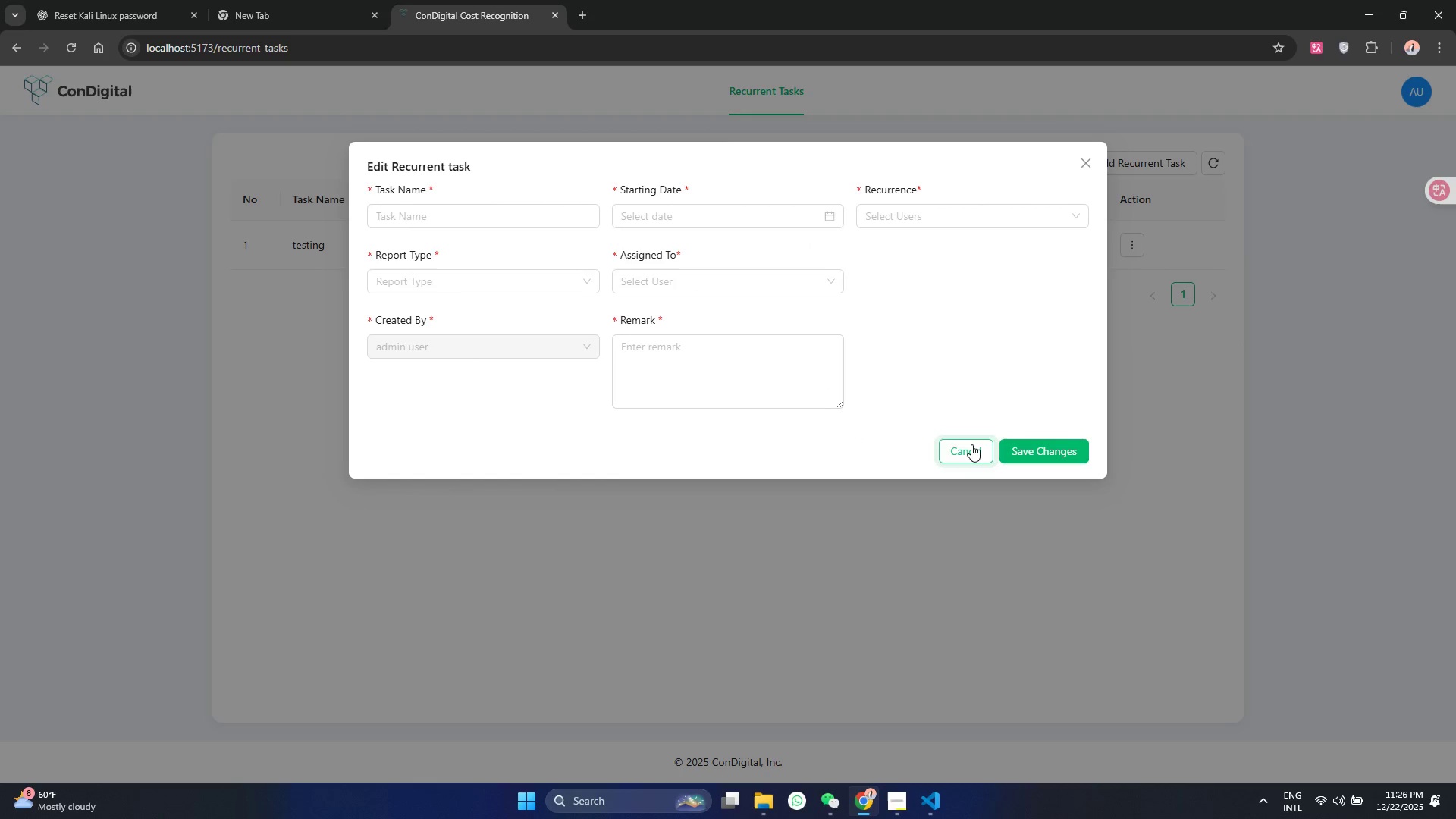 
triple_click([971, 444])
 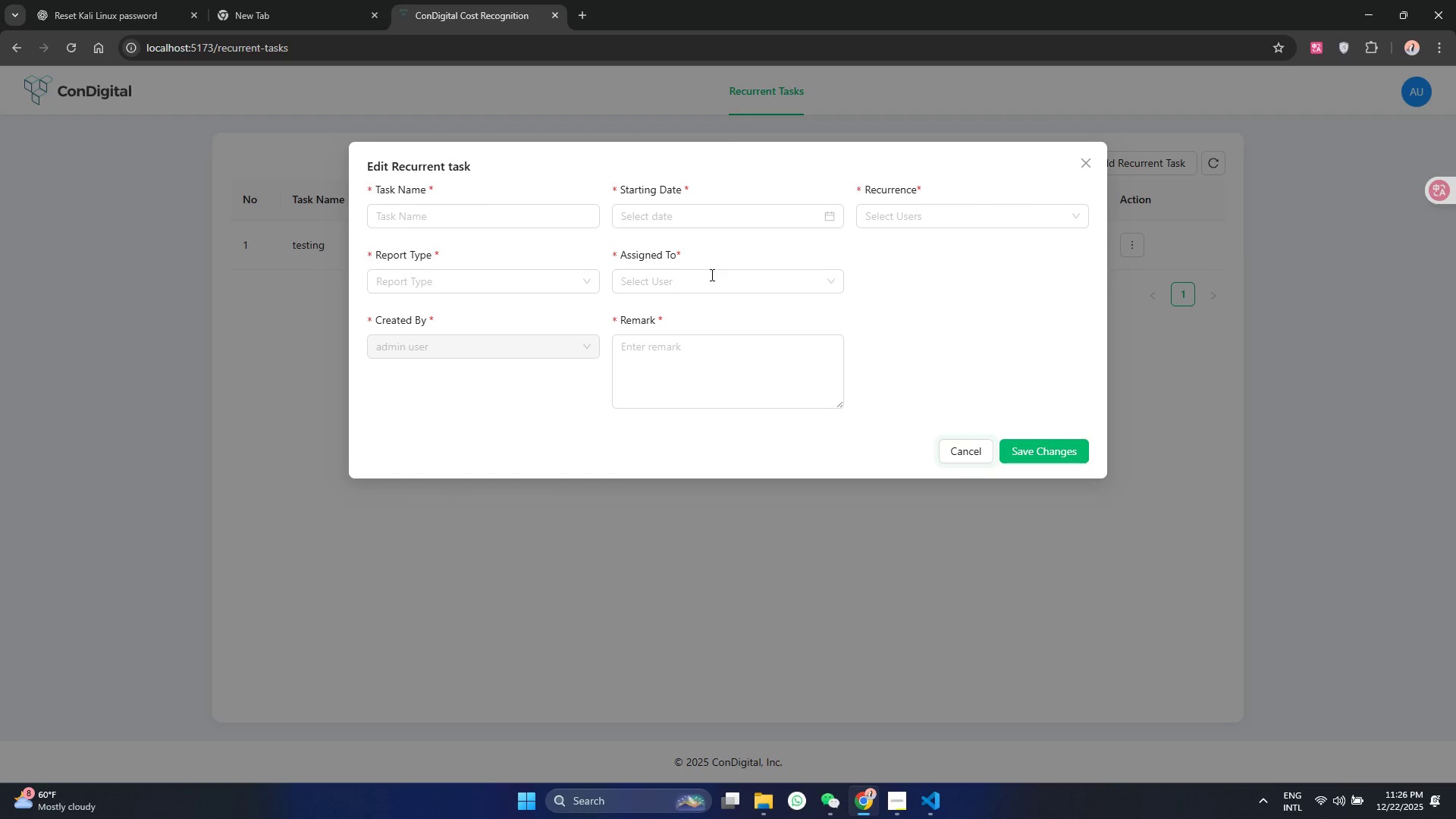 
left_click([711, 281])
 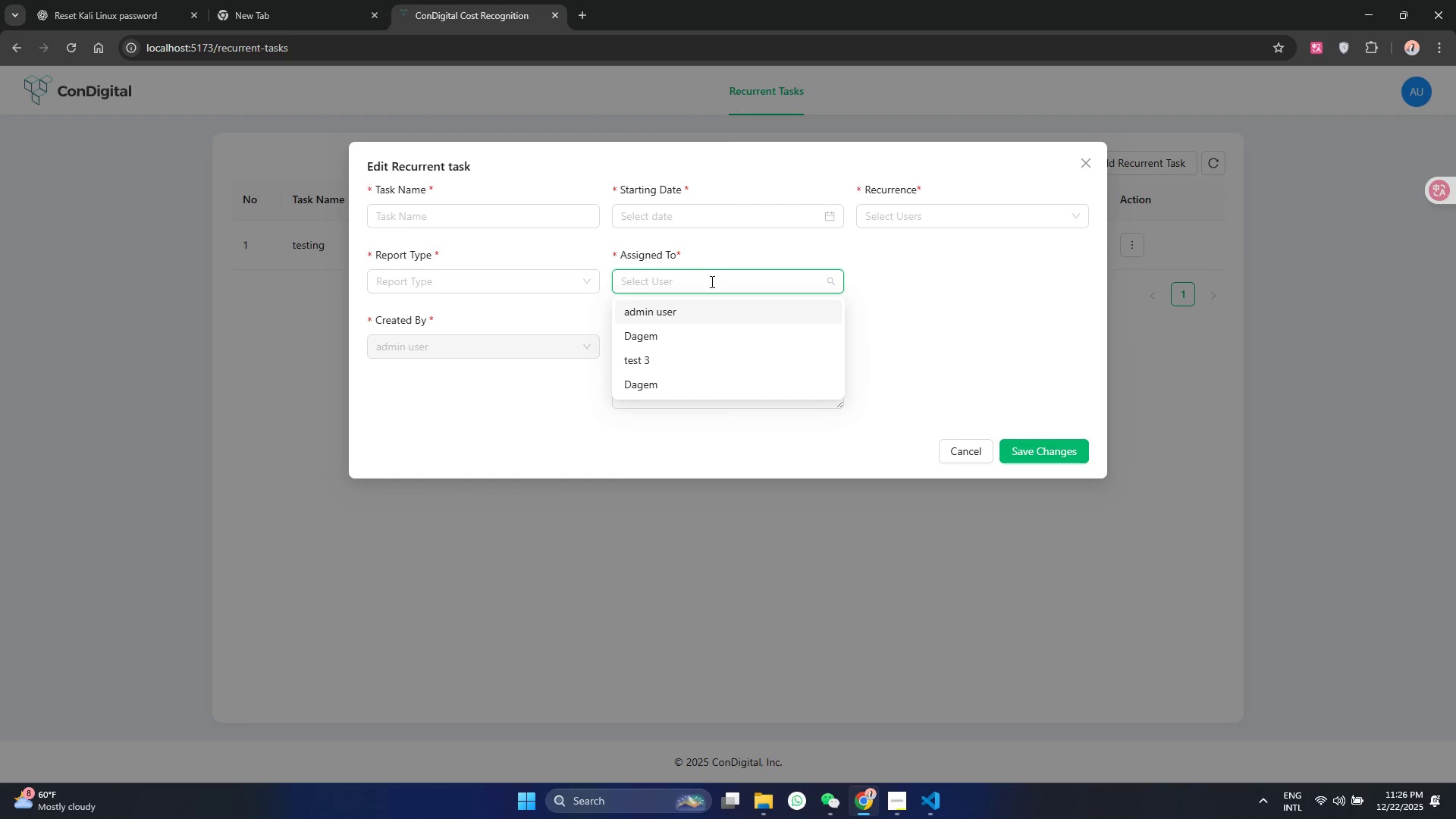 
left_click([711, 281])
 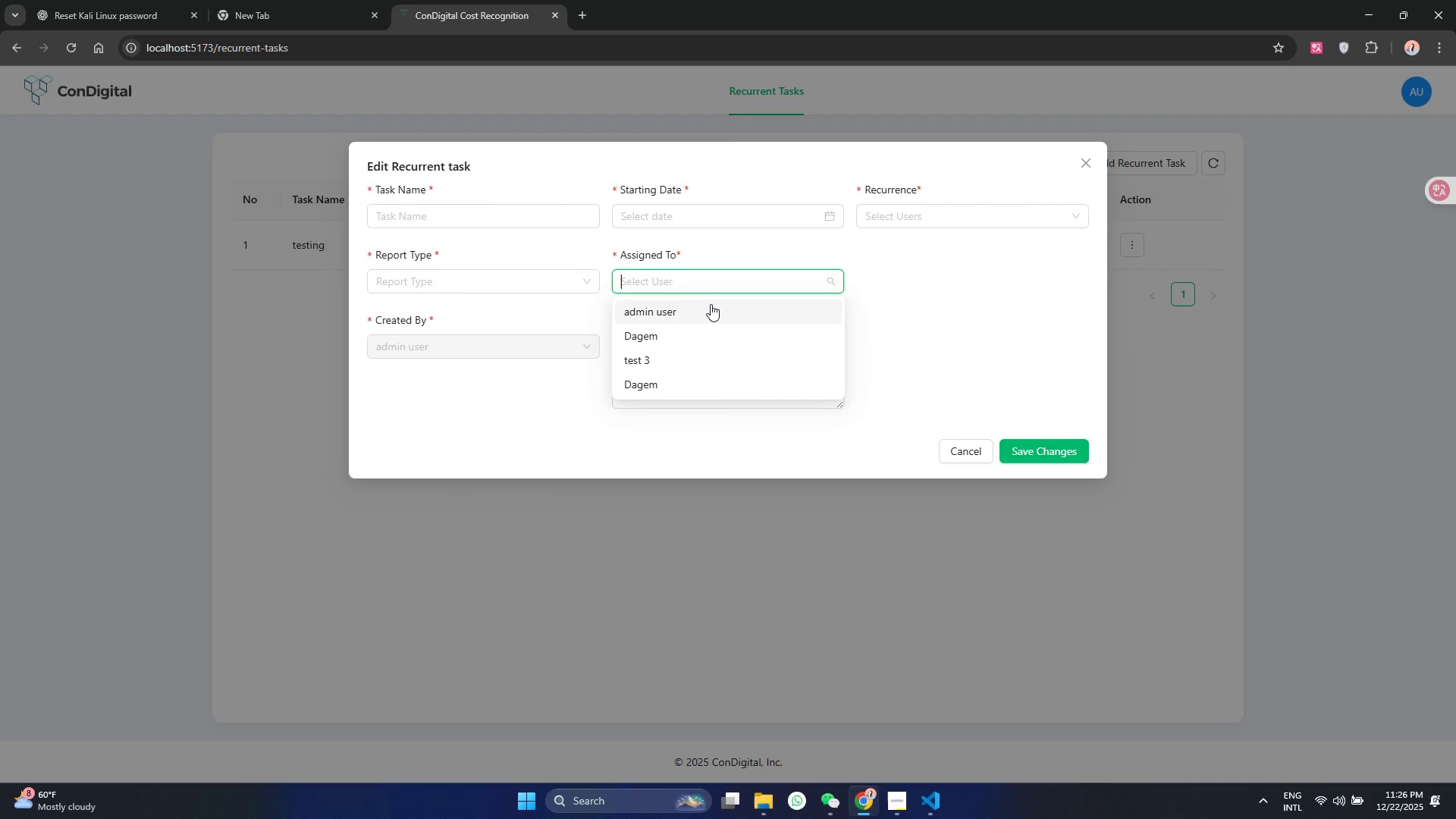 
left_click([710, 311])
 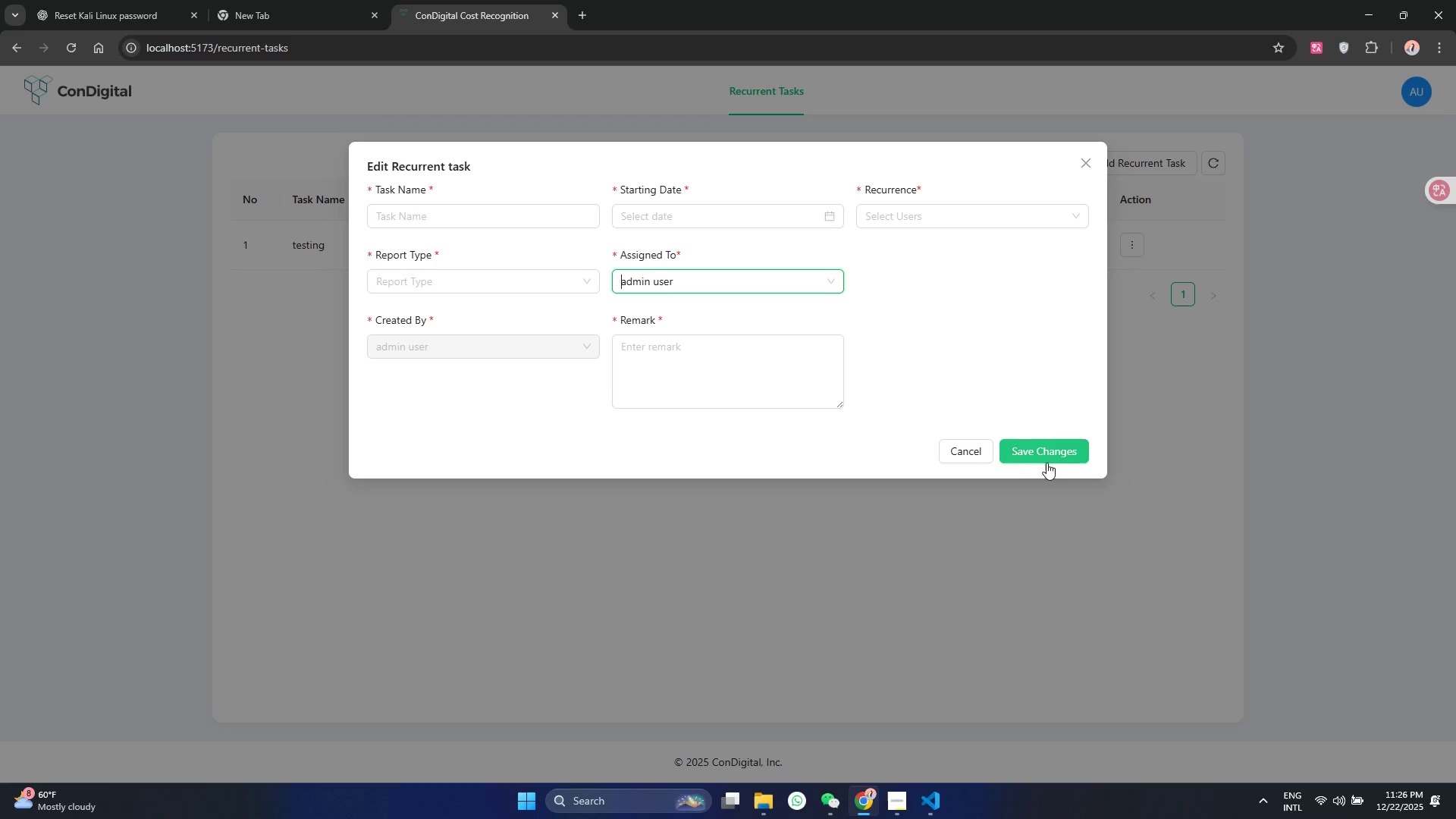 
left_click([1047, 463])
 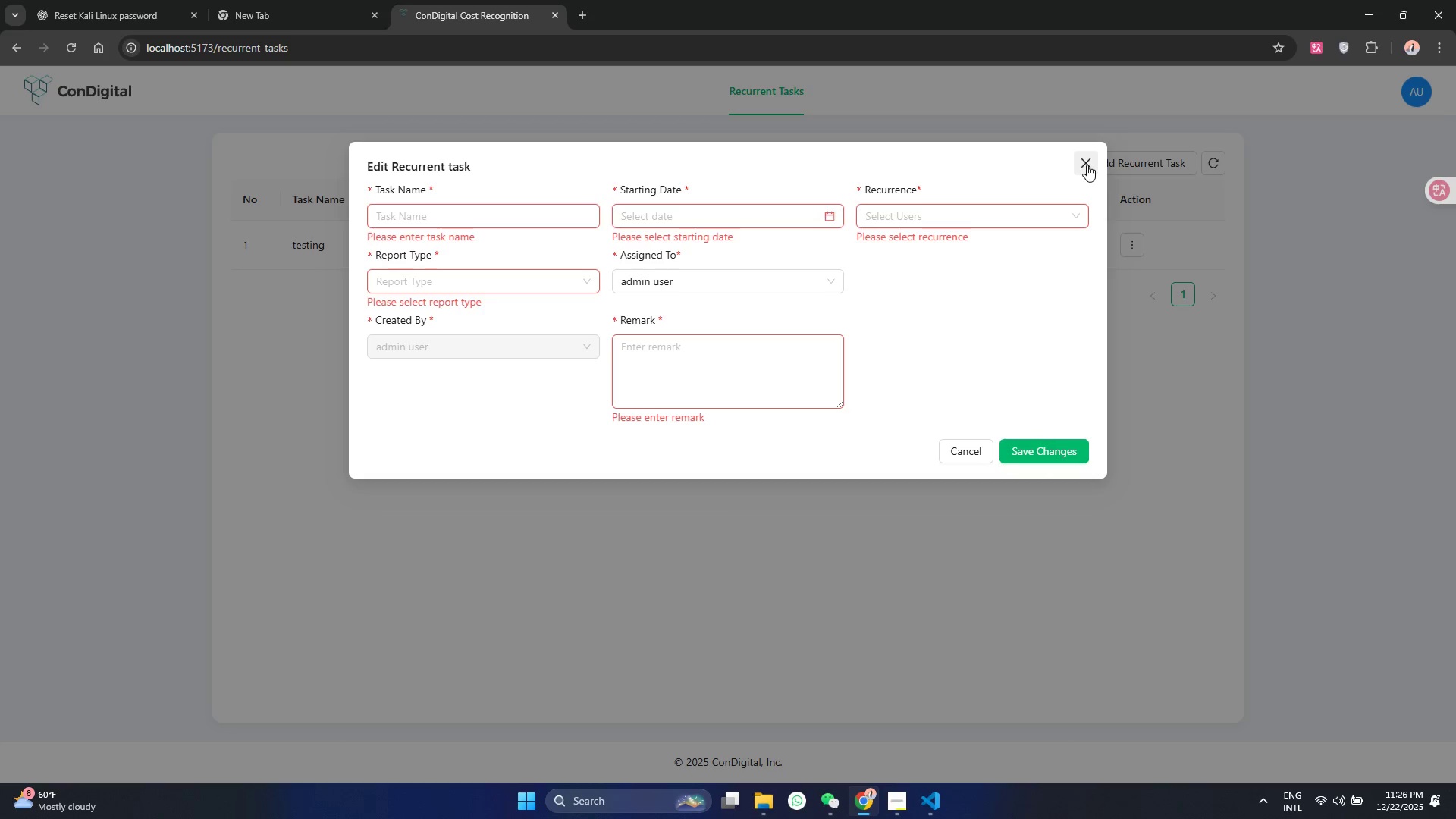 
left_click([1087, 165])
 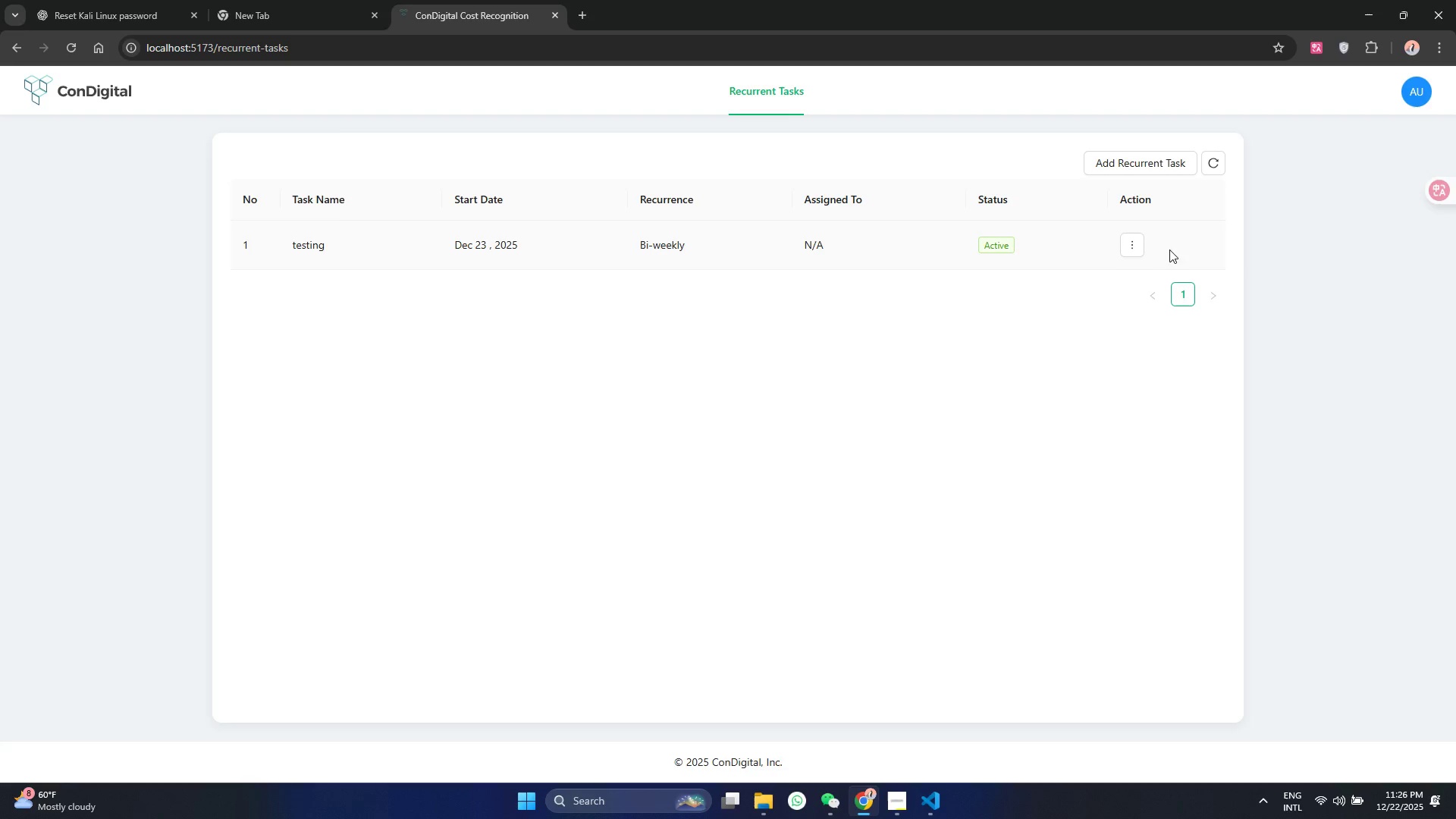 
left_click([1129, 242])
 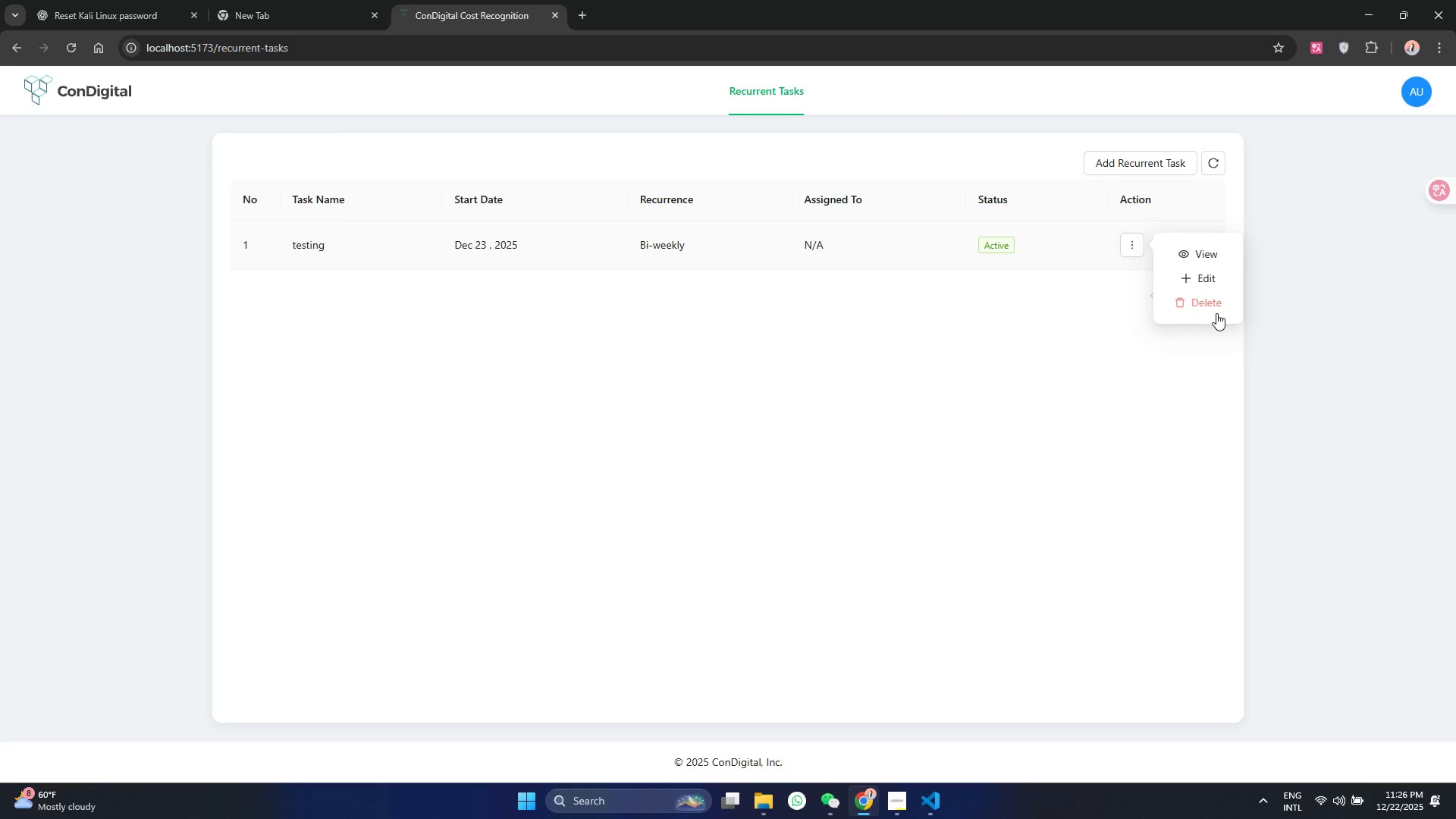 
left_click([1208, 305])
 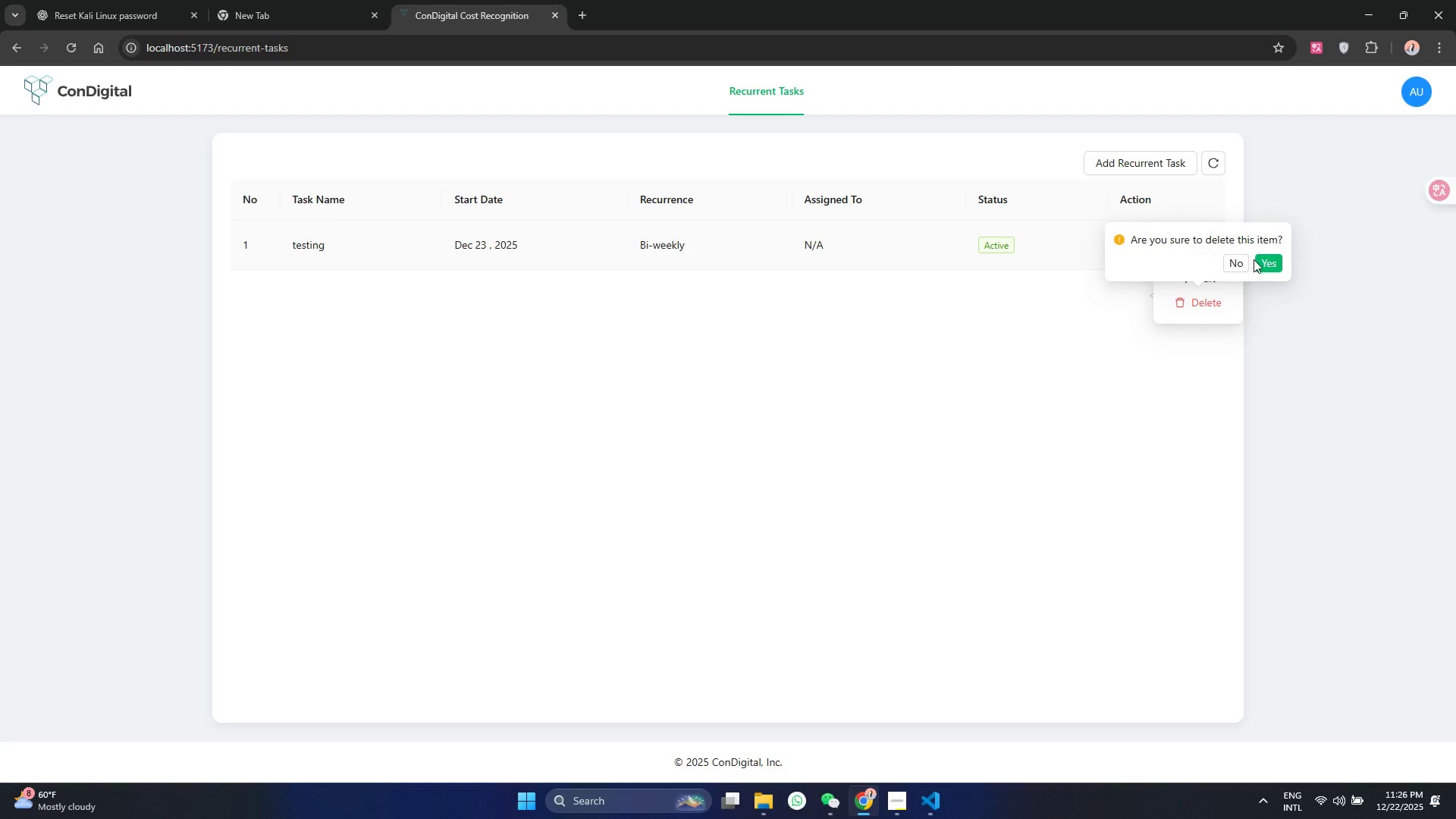 
left_click([1241, 261])
 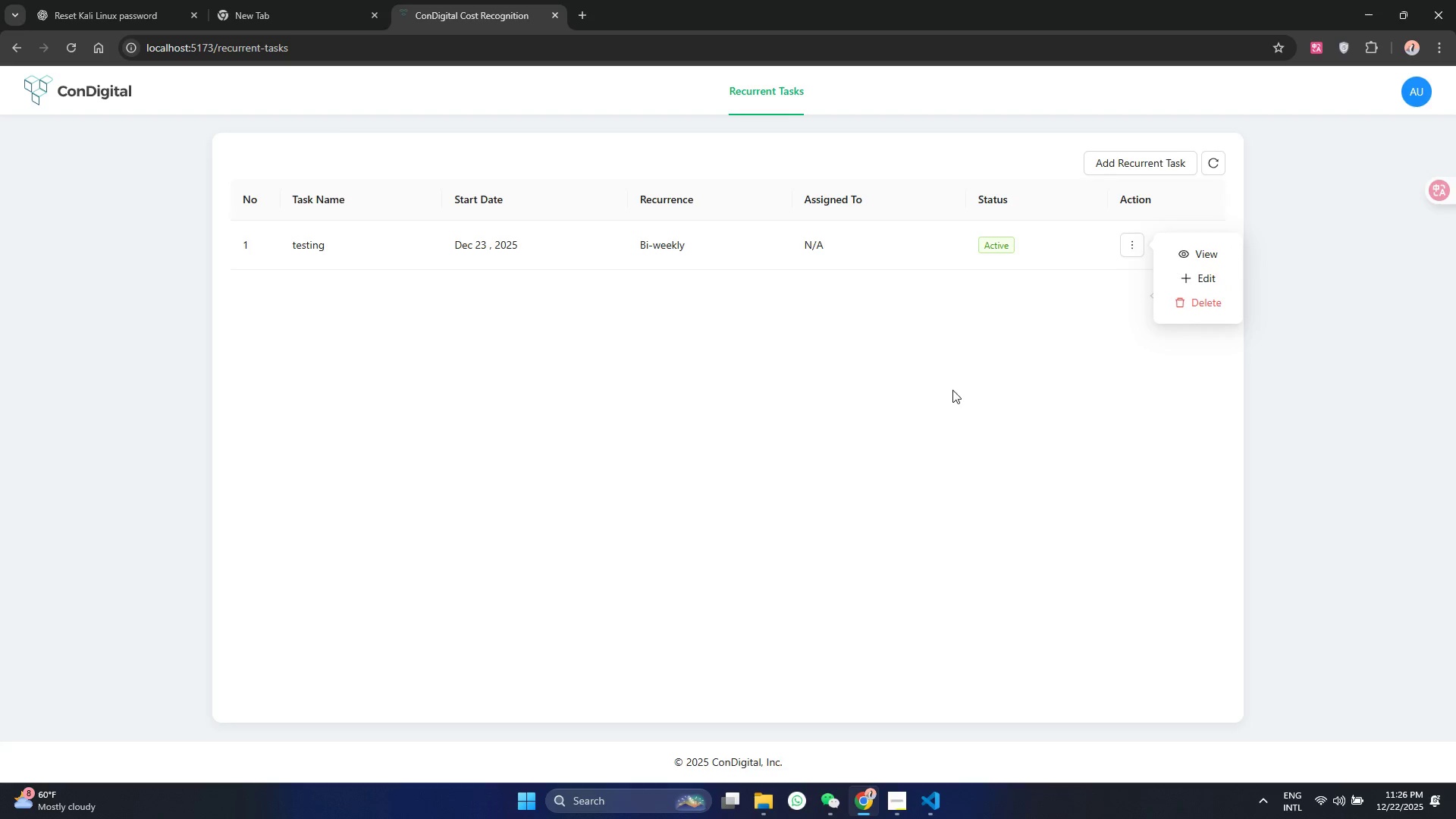 
left_click([951, 391])
 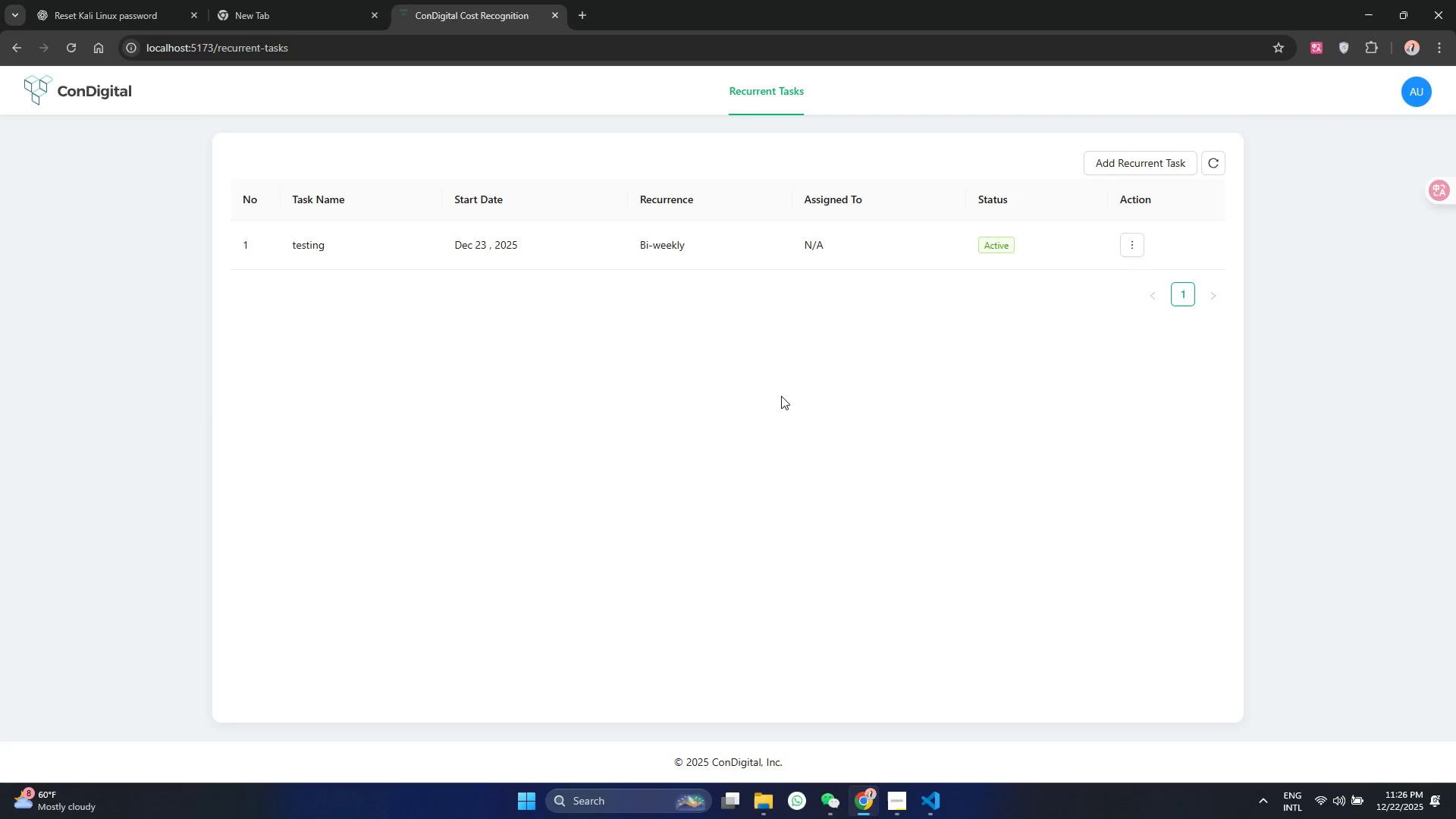 
scroll: coordinate [690, 358], scroll_direction: up, amount: 5.0
 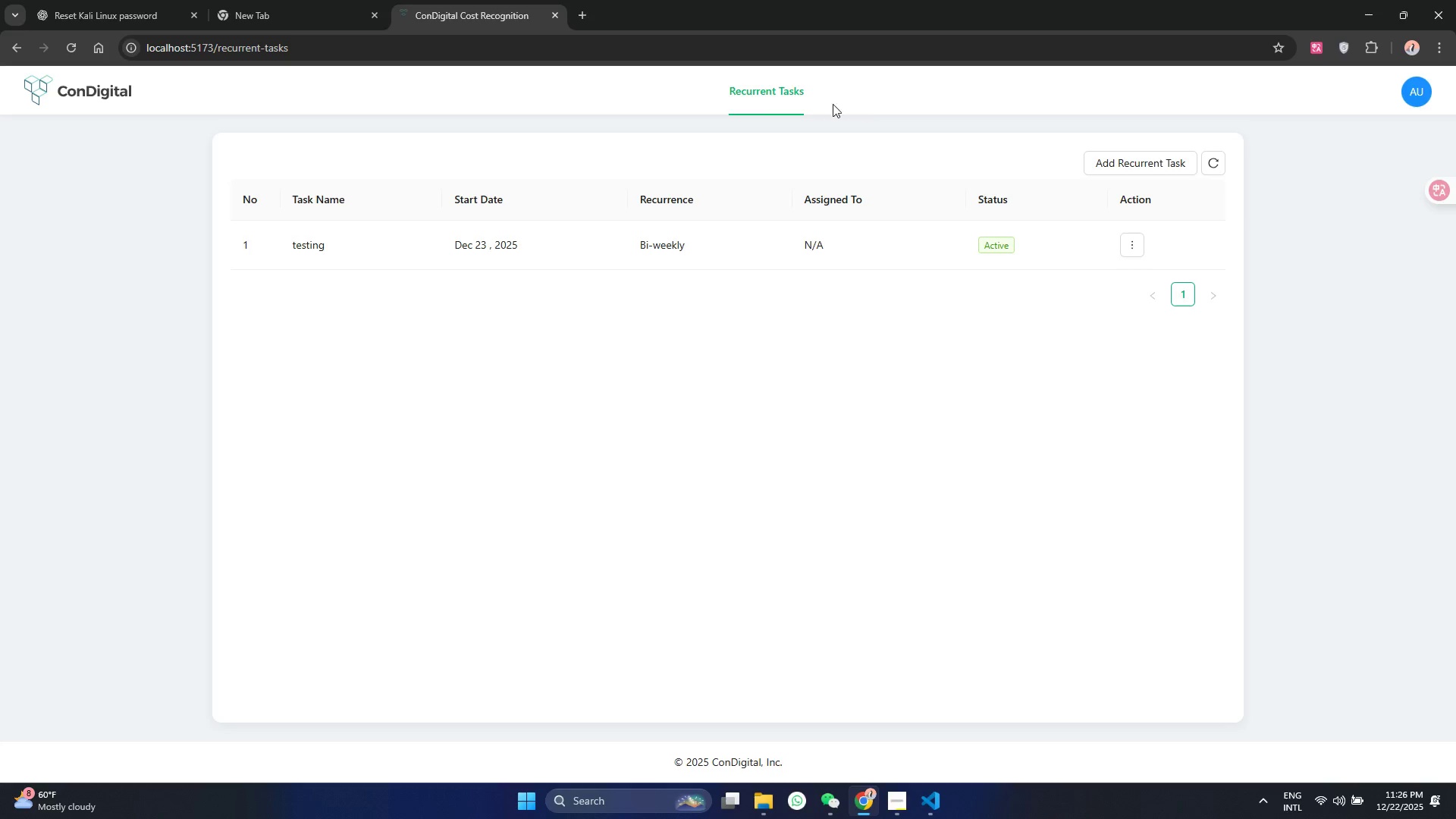 
left_click([773, 98])
 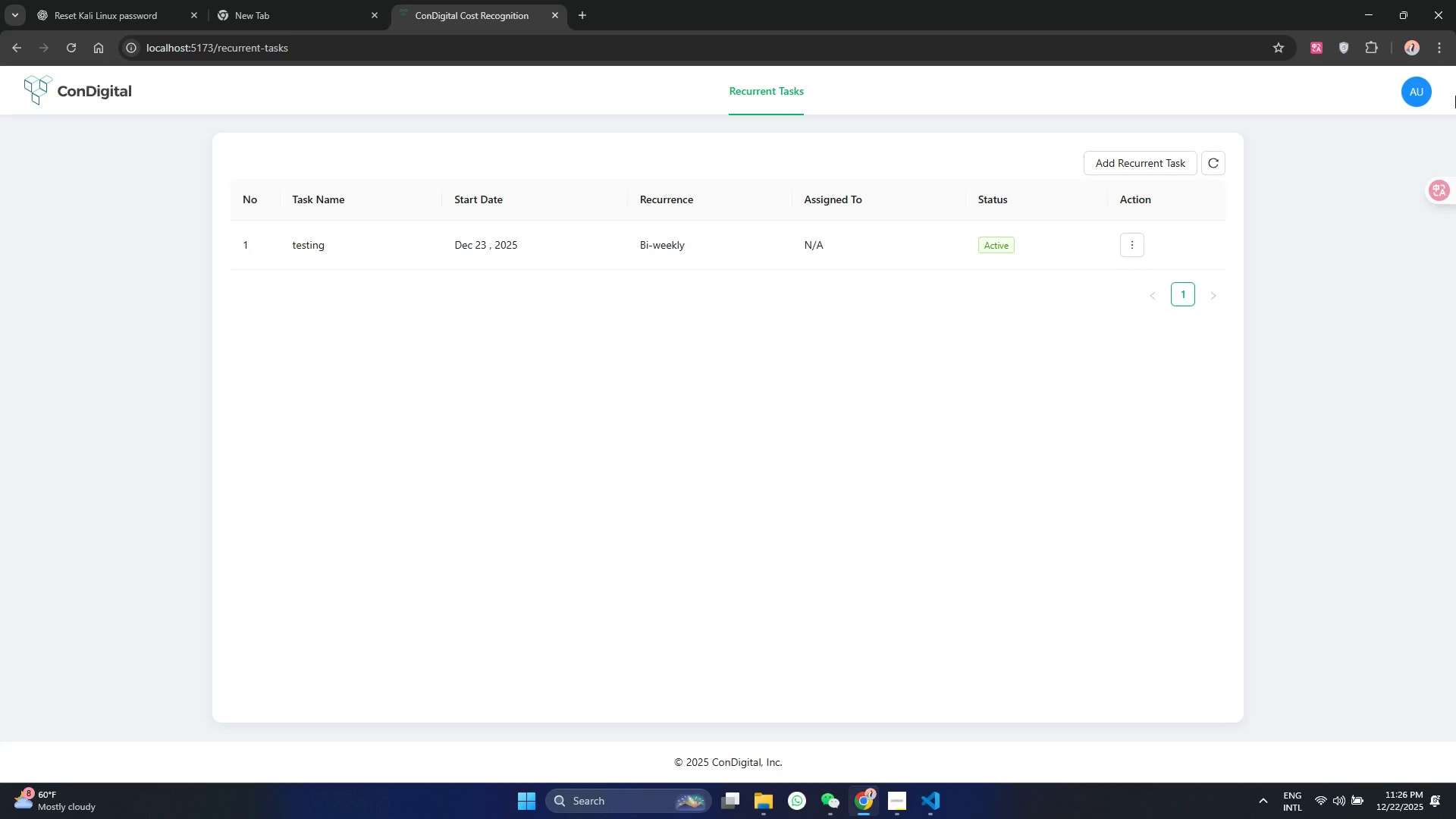 
left_click([1404, 85])
 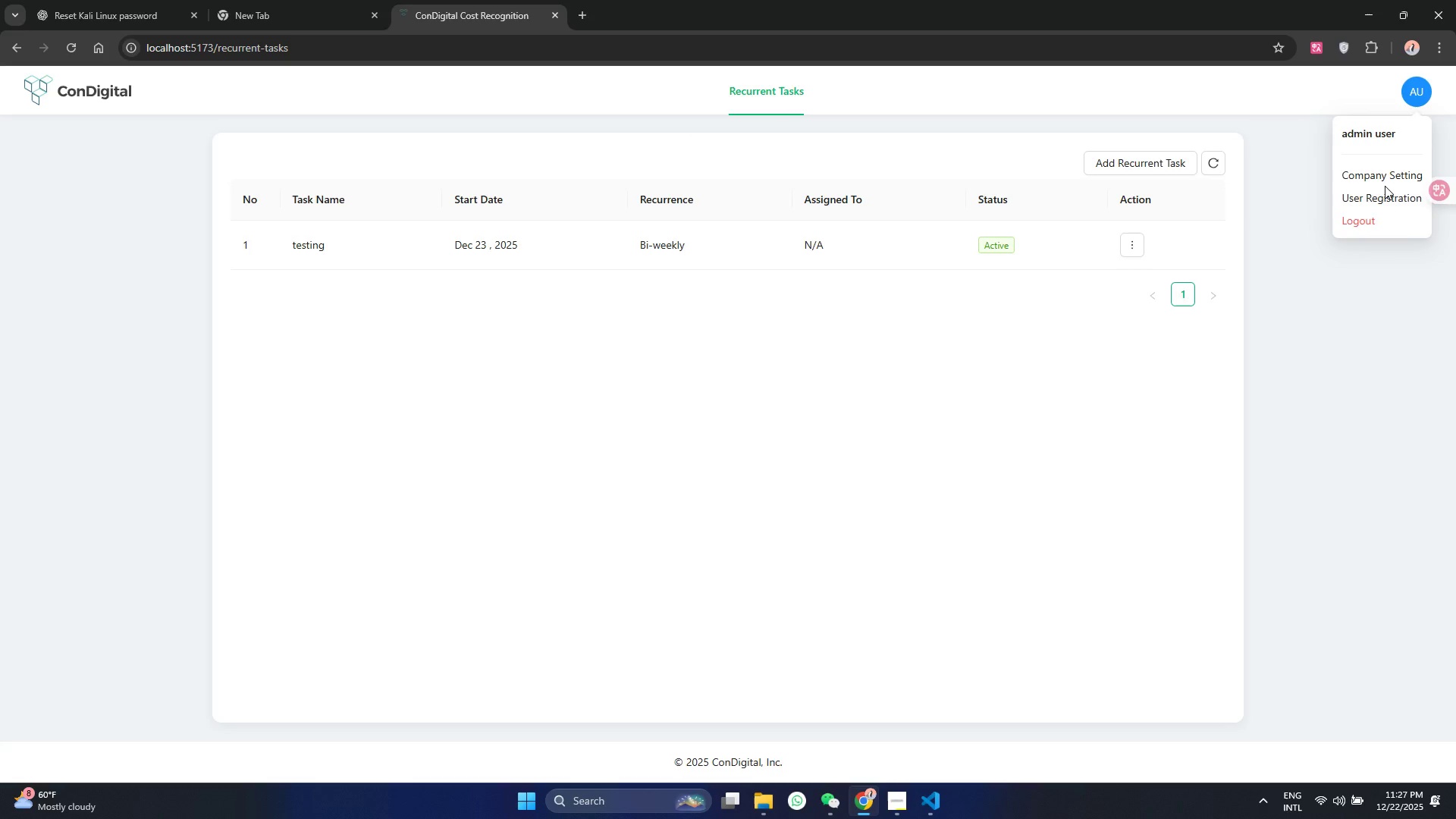 
double_click([1382, 195])
 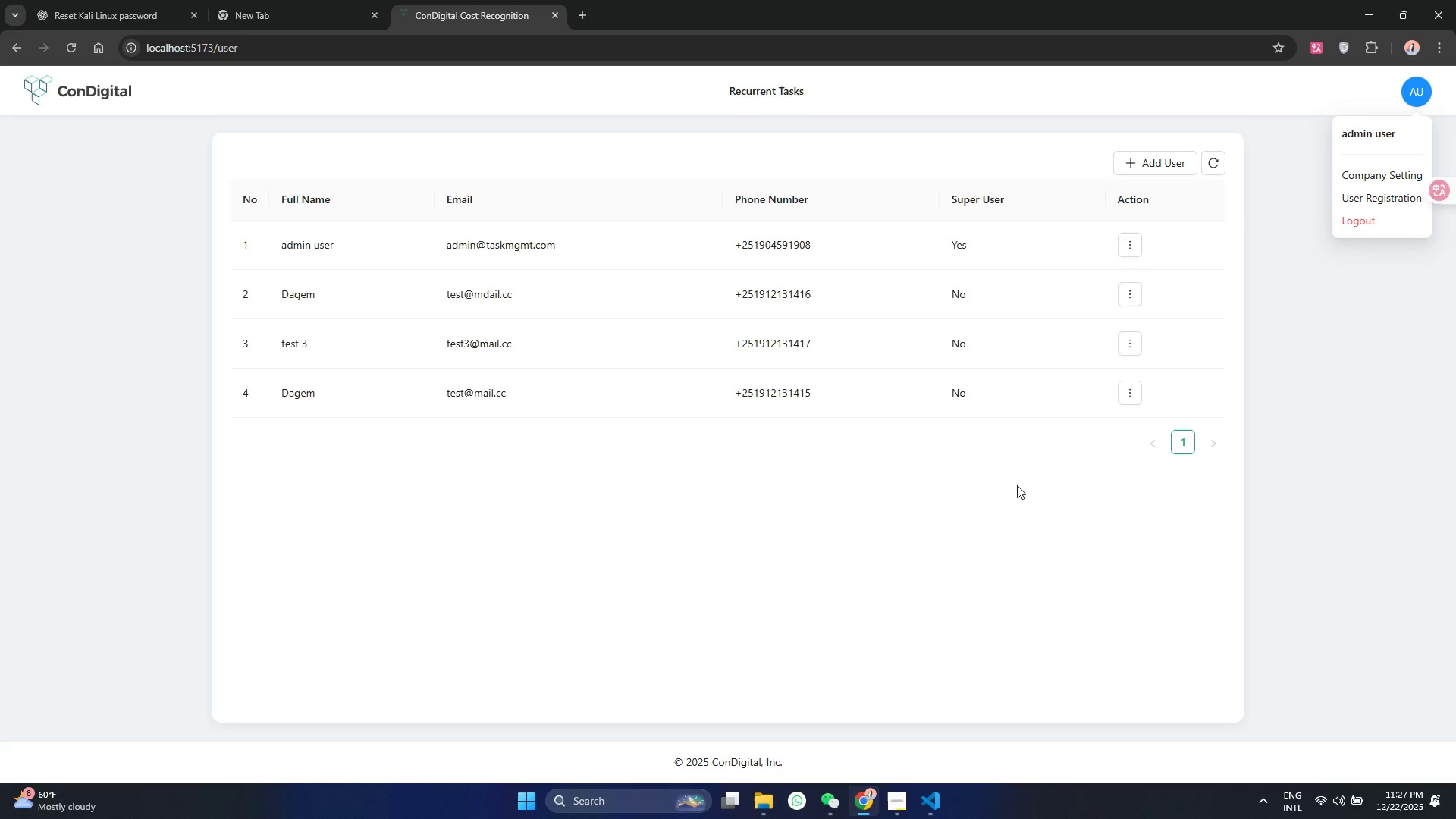 
left_click([1017, 485])
 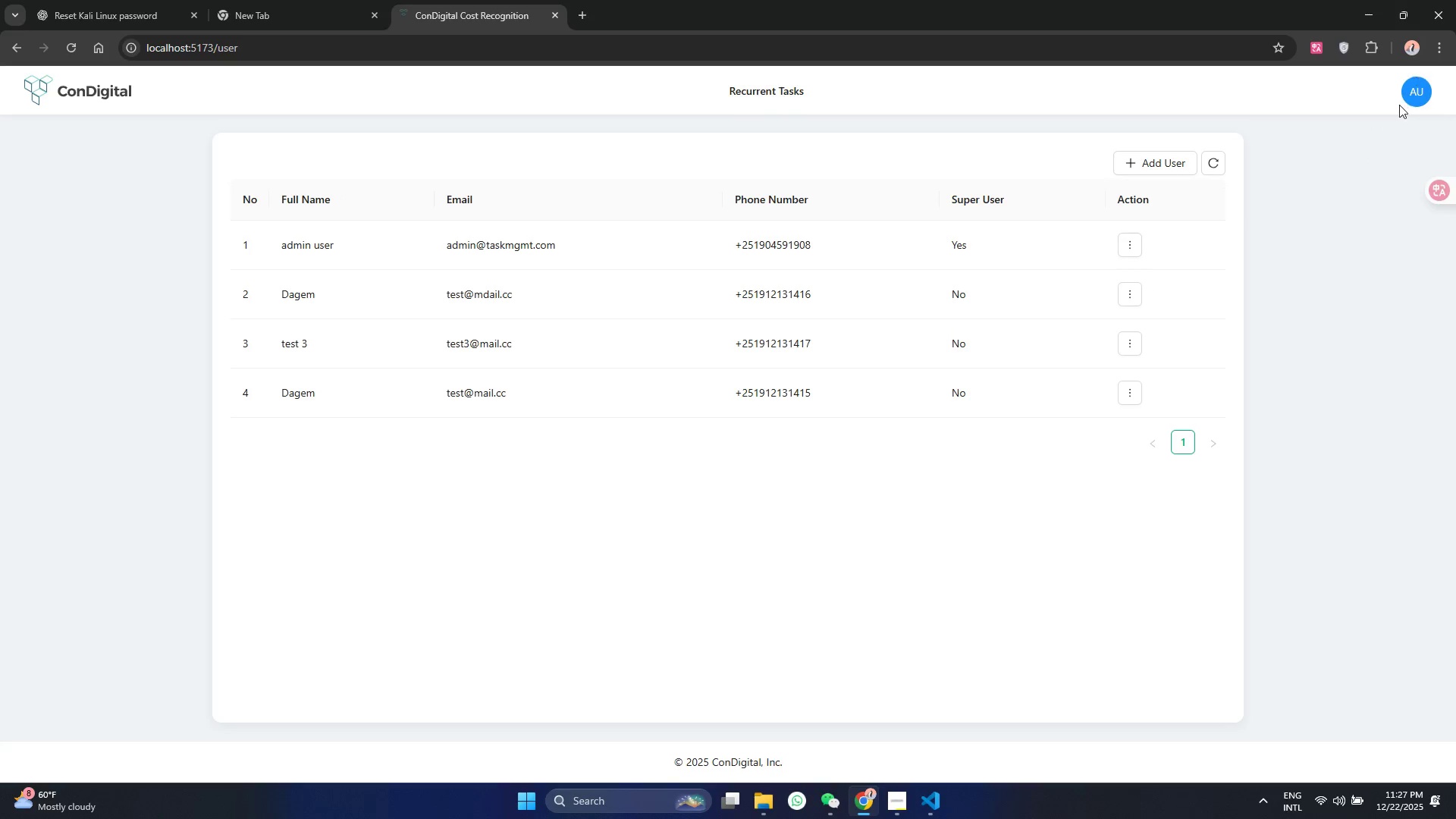 
double_click([1407, 86])
 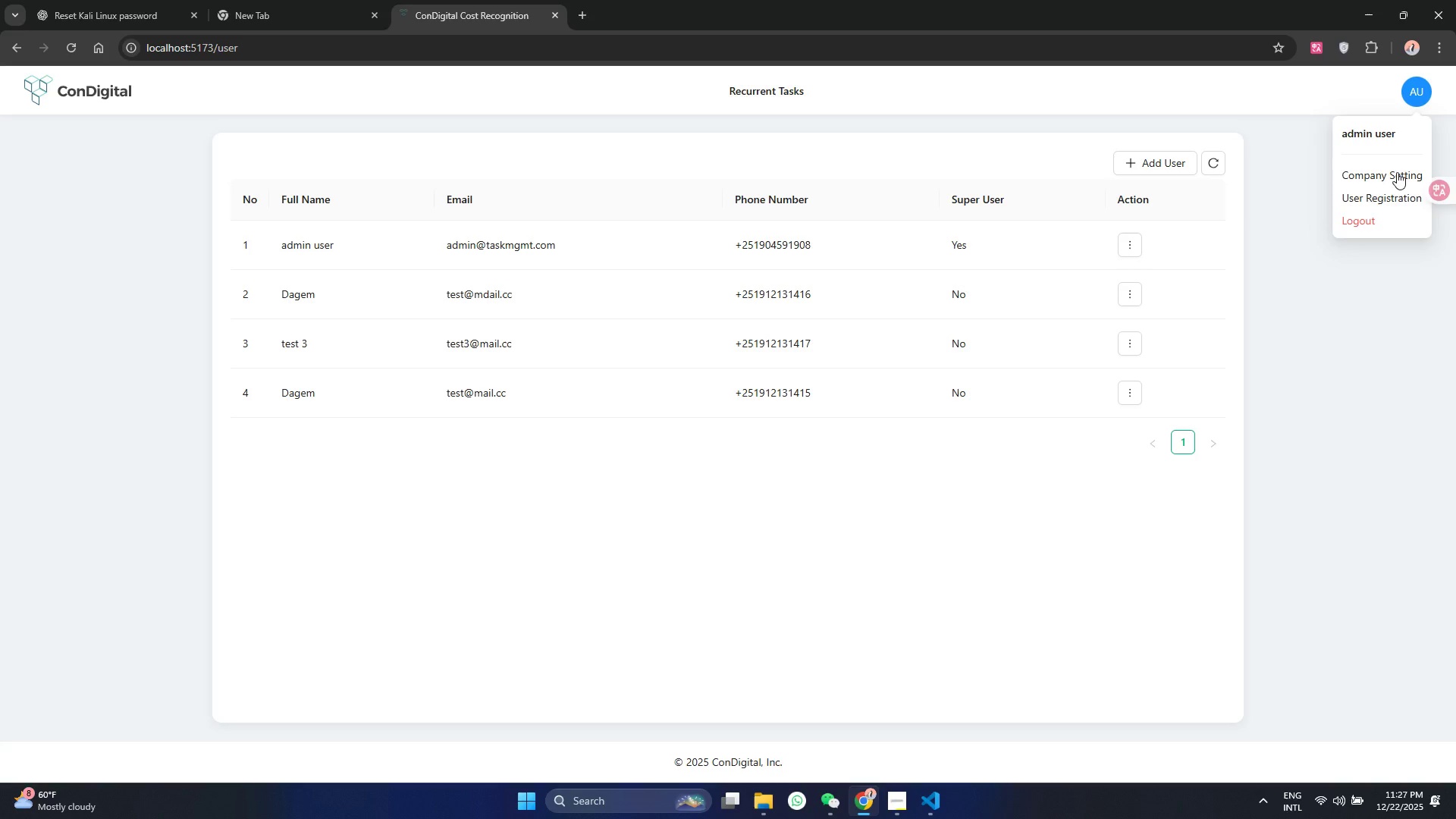 
left_click([1397, 172])
 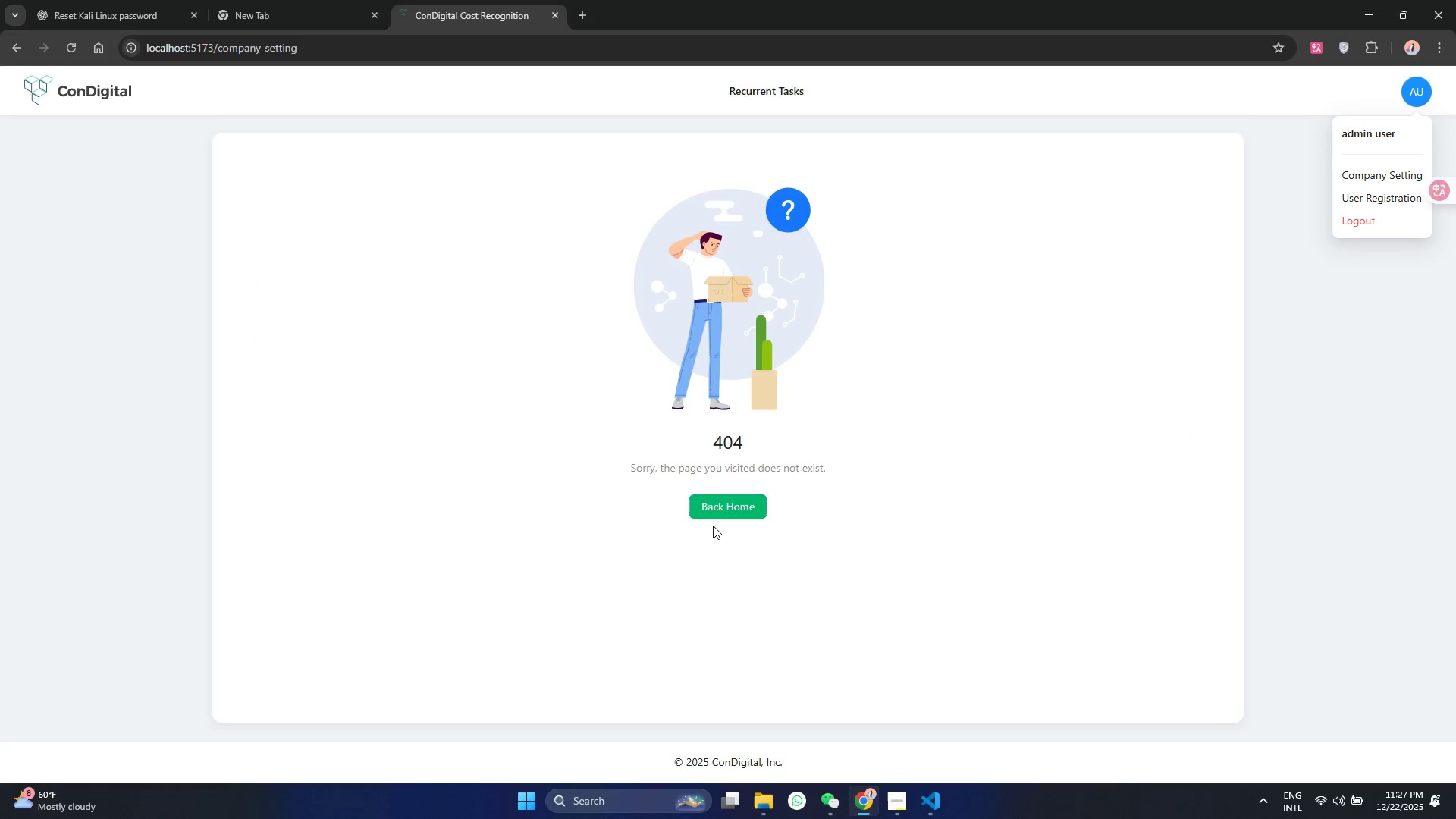 
left_click([711, 507])
 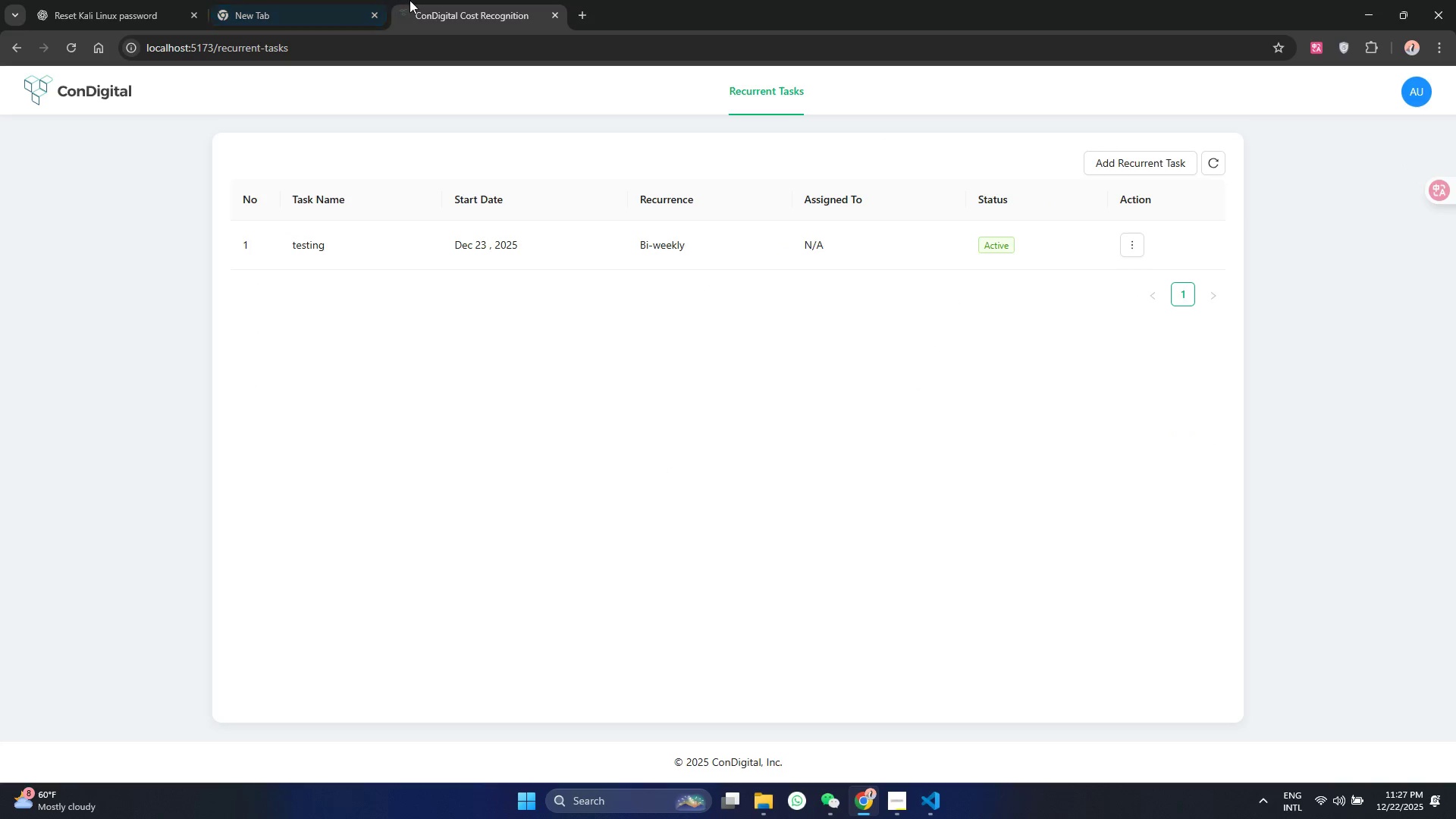 
wait(6.02)
 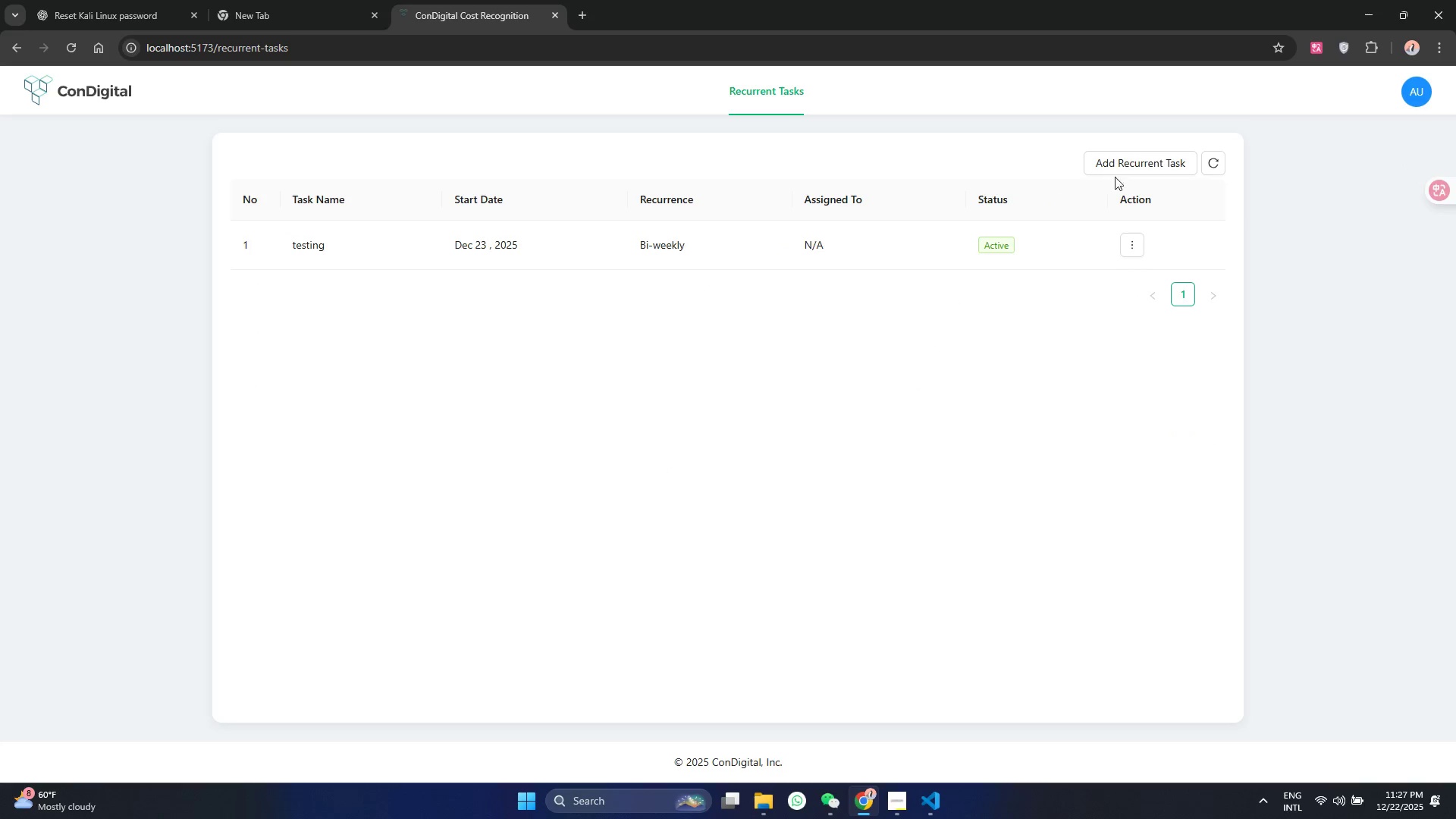 
left_click([952, 271])
 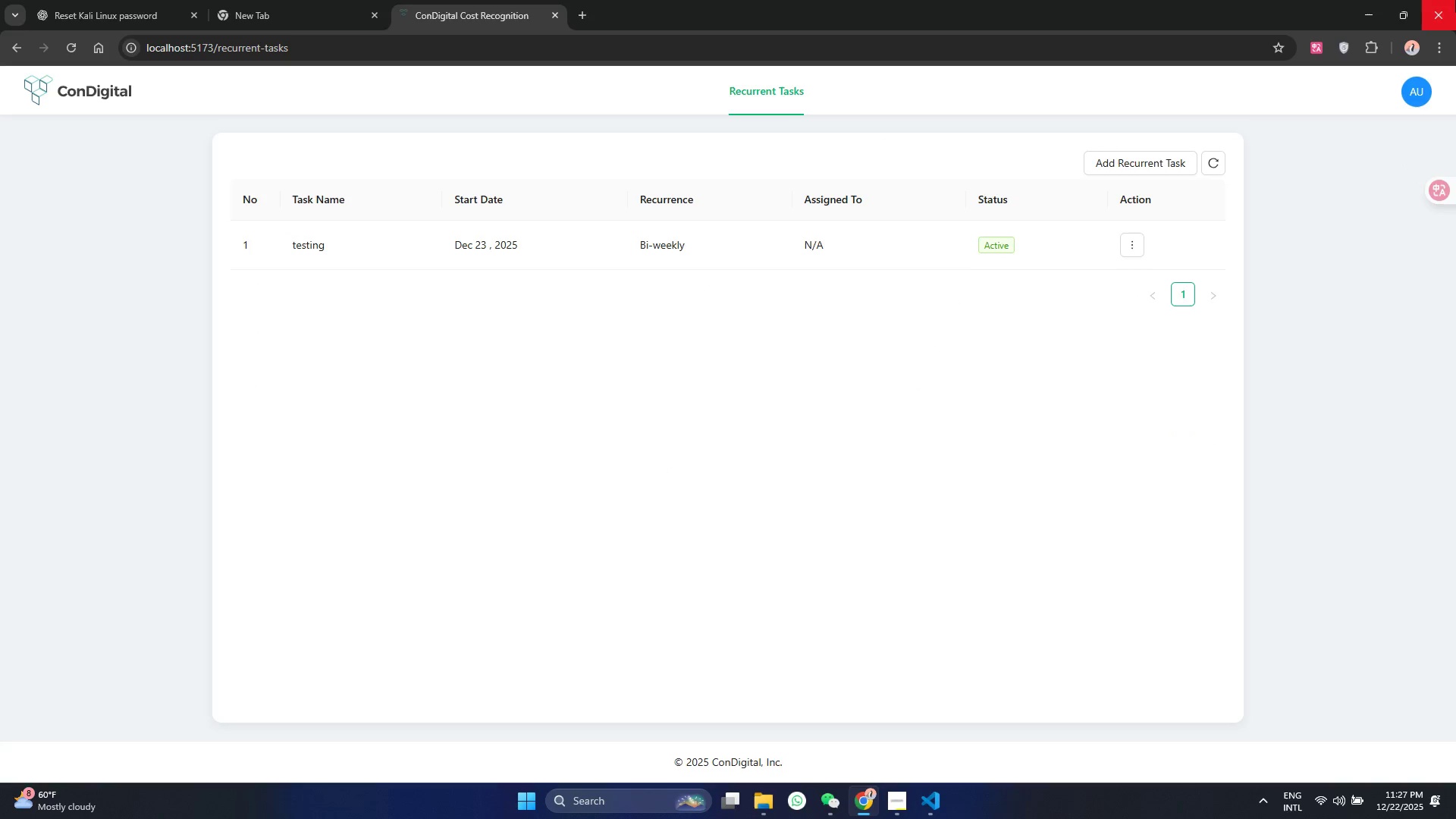 
left_click([1453, 0])
 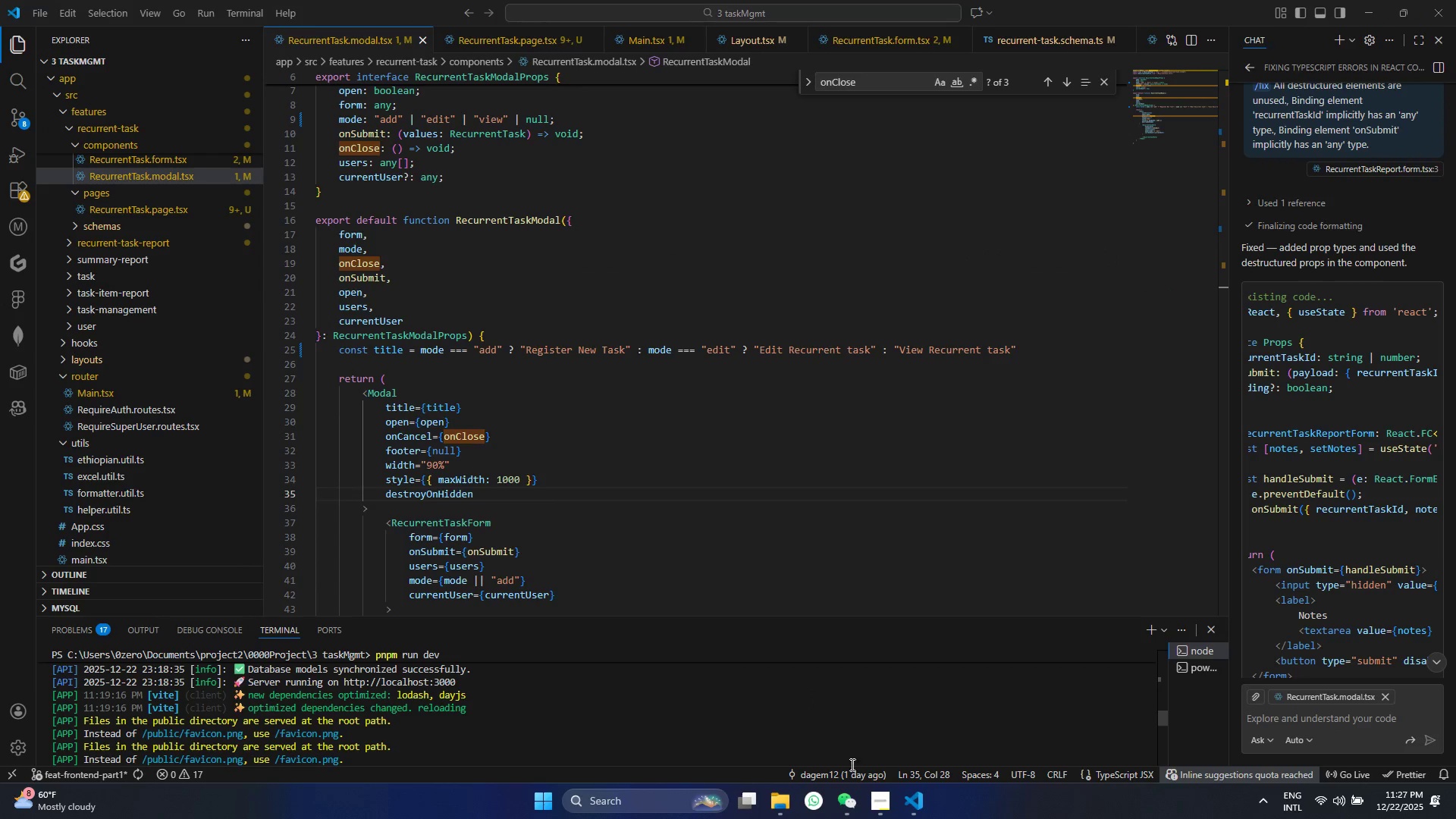 
left_click([895, 798])
 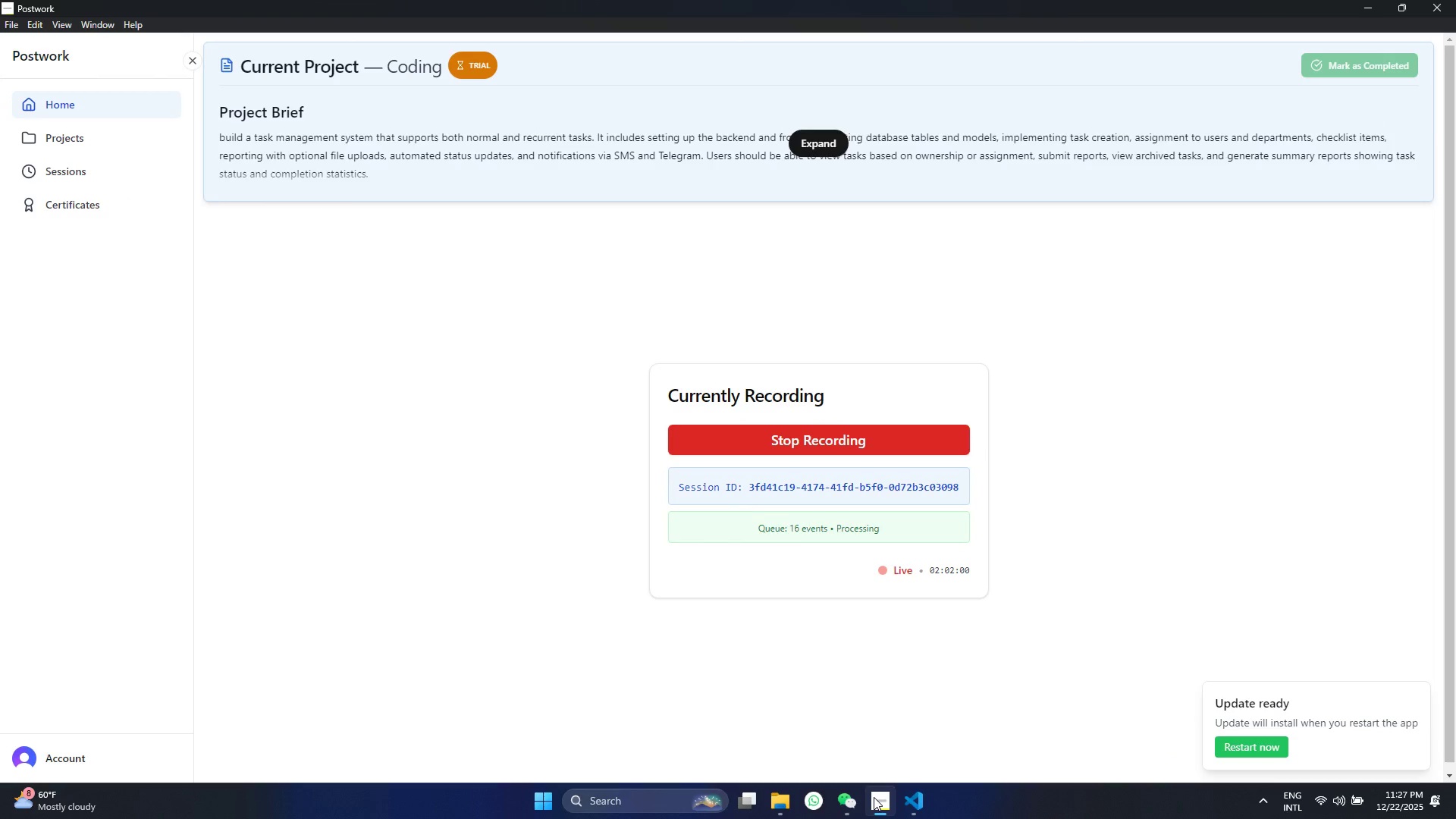 
double_click([905, 804])
 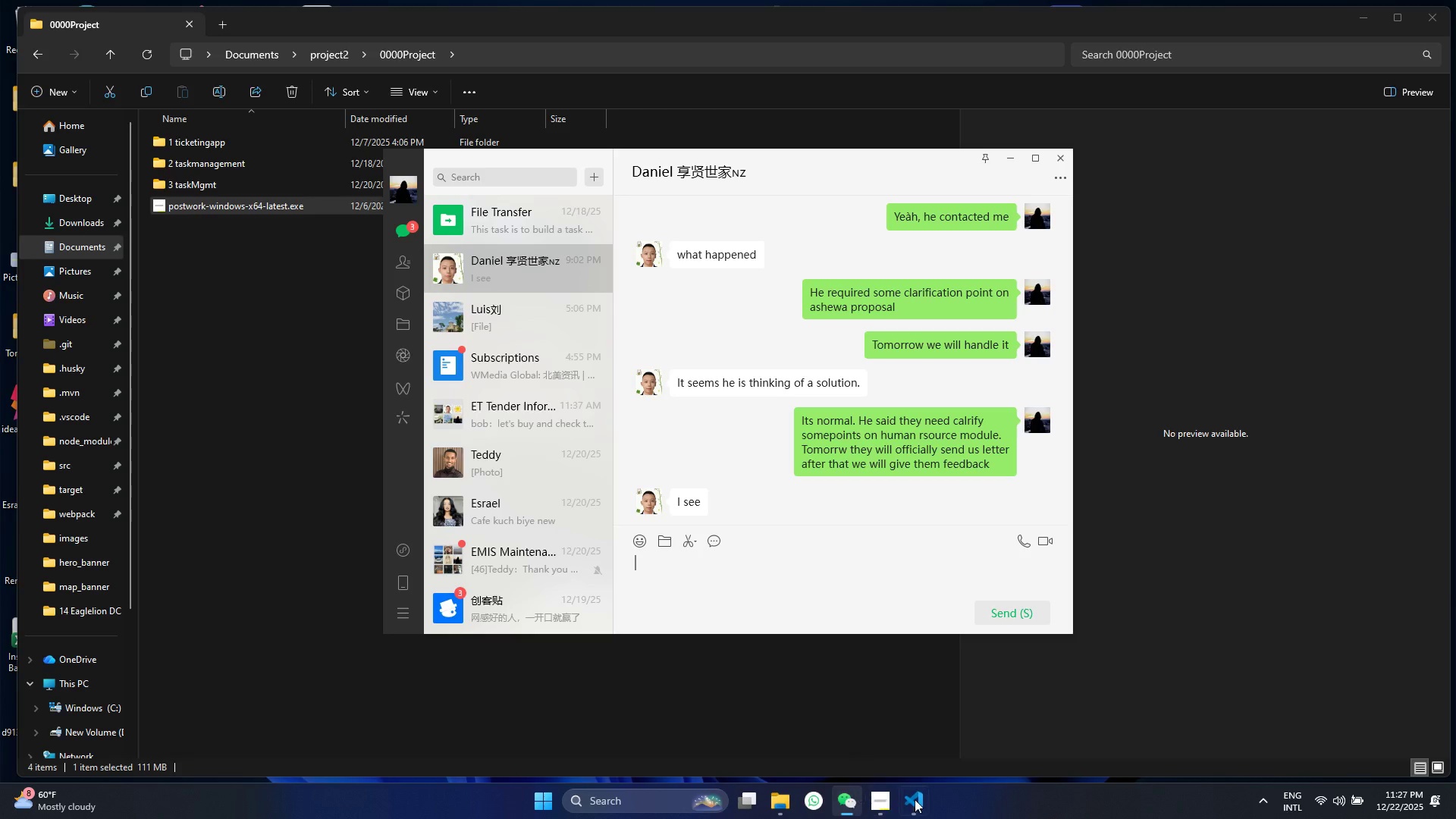 
left_click([923, 802])
 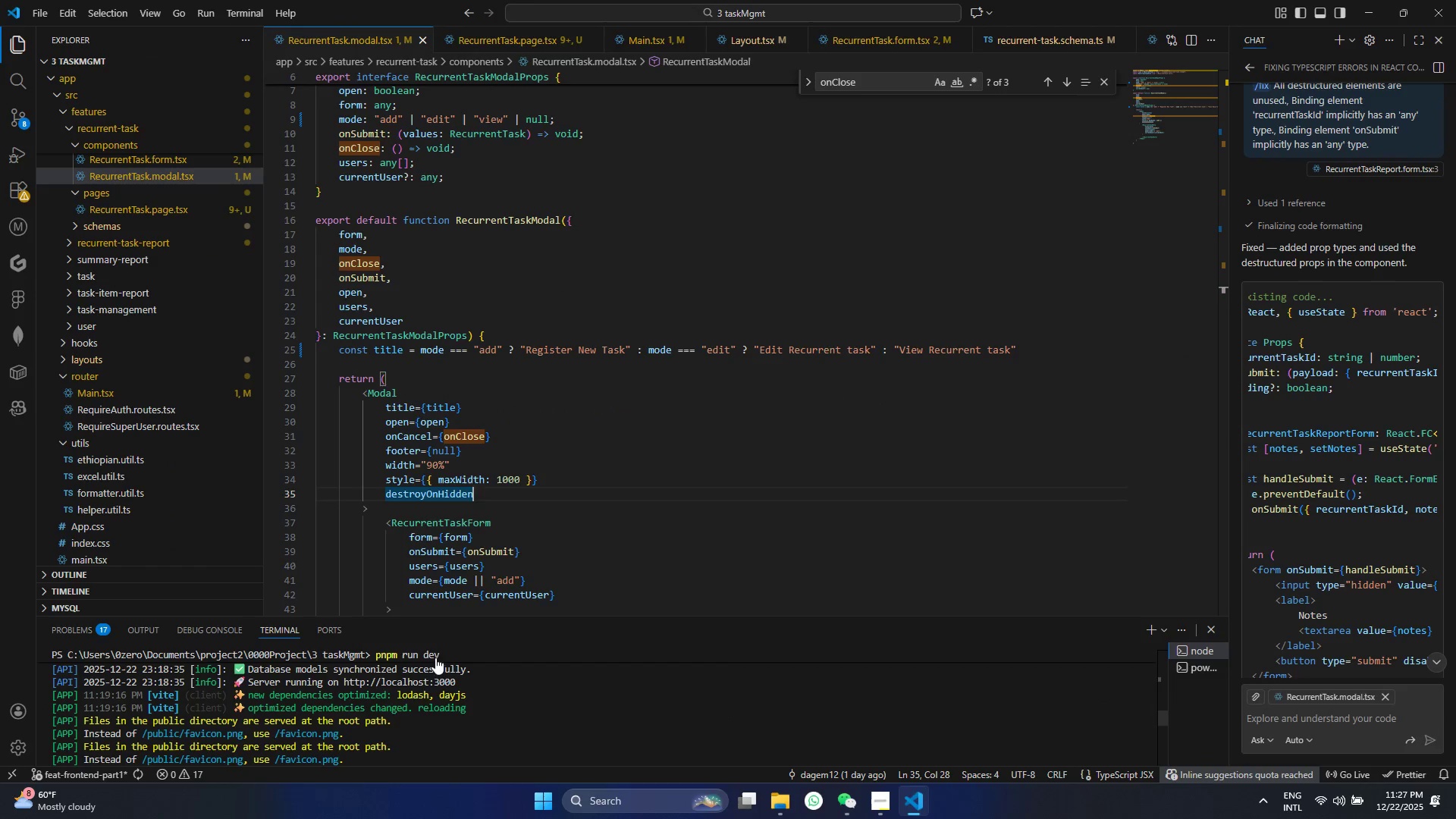 
scroll: coordinate [243, 736], scroll_direction: down, amount: 46.0
 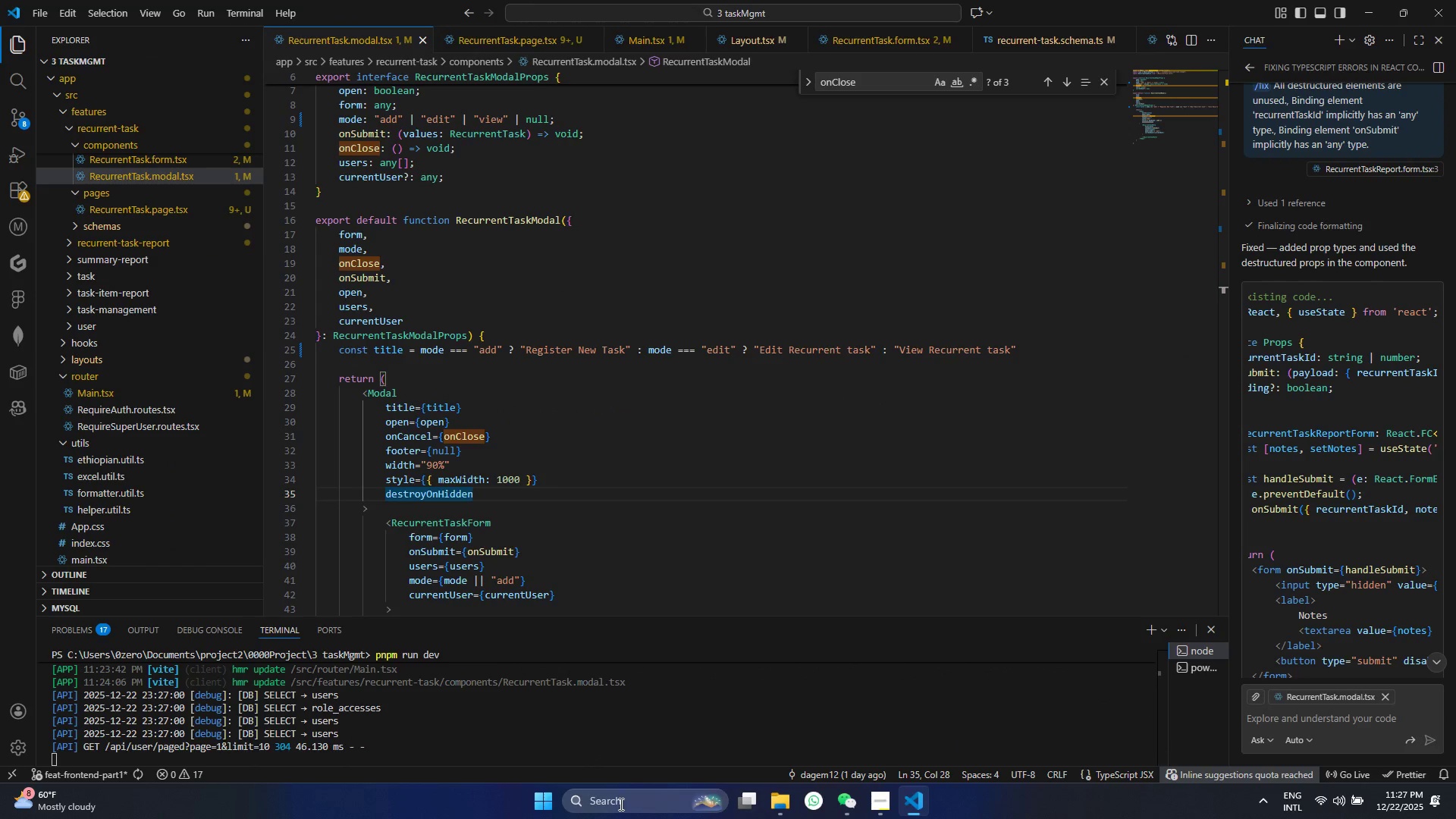 
left_click([552, 807])
 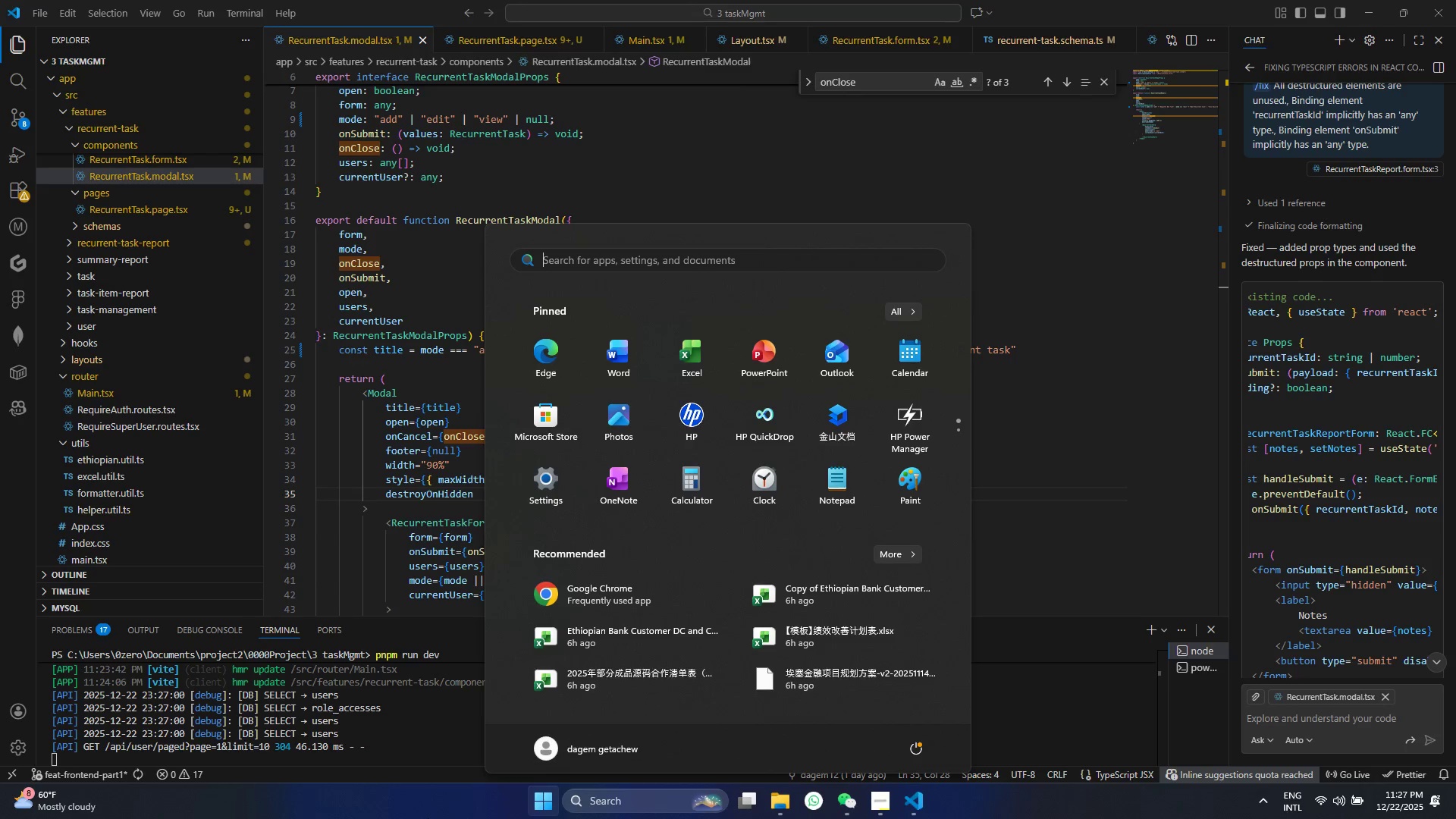 
type(ch)
 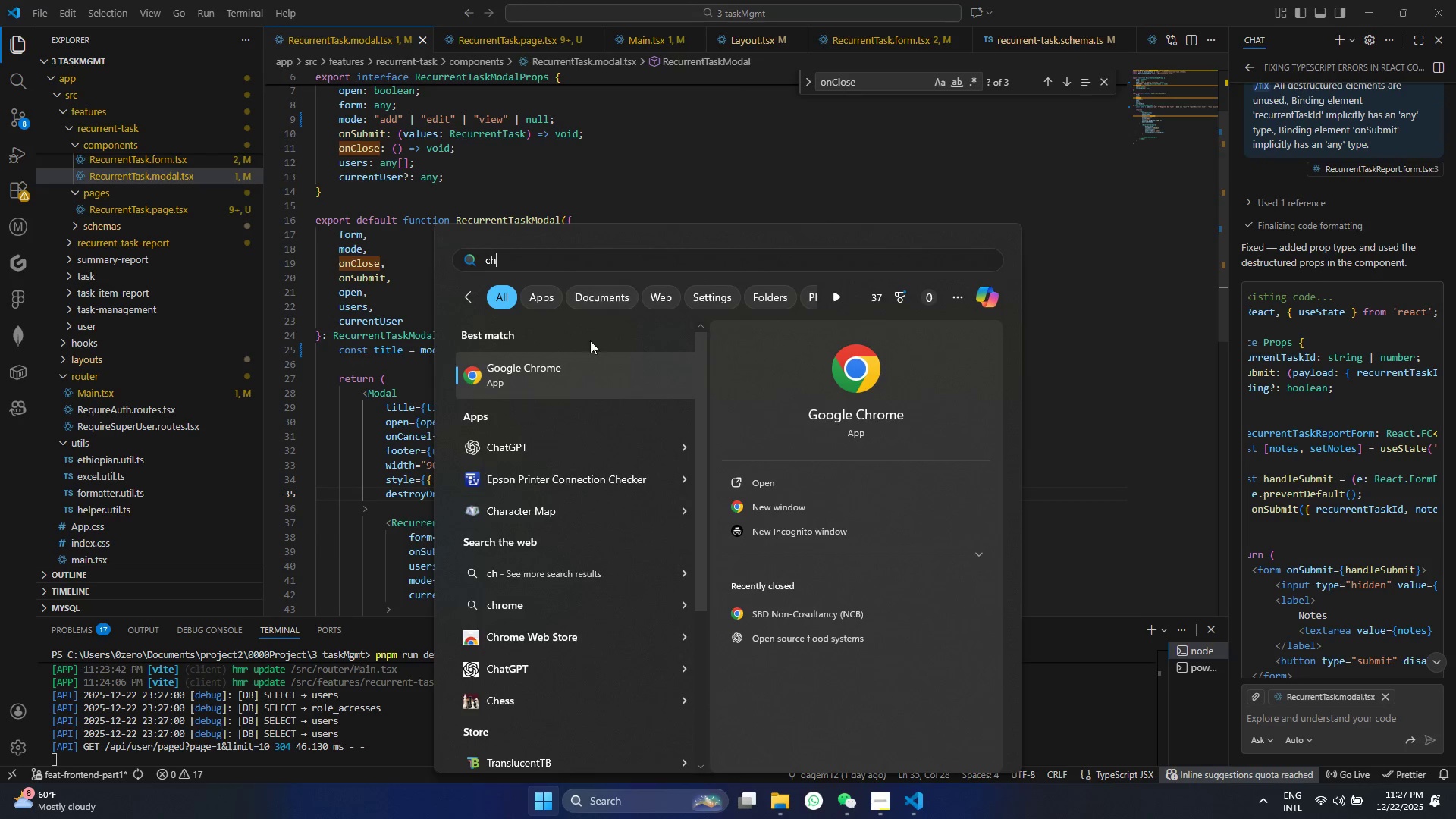 
left_click([579, 388])
 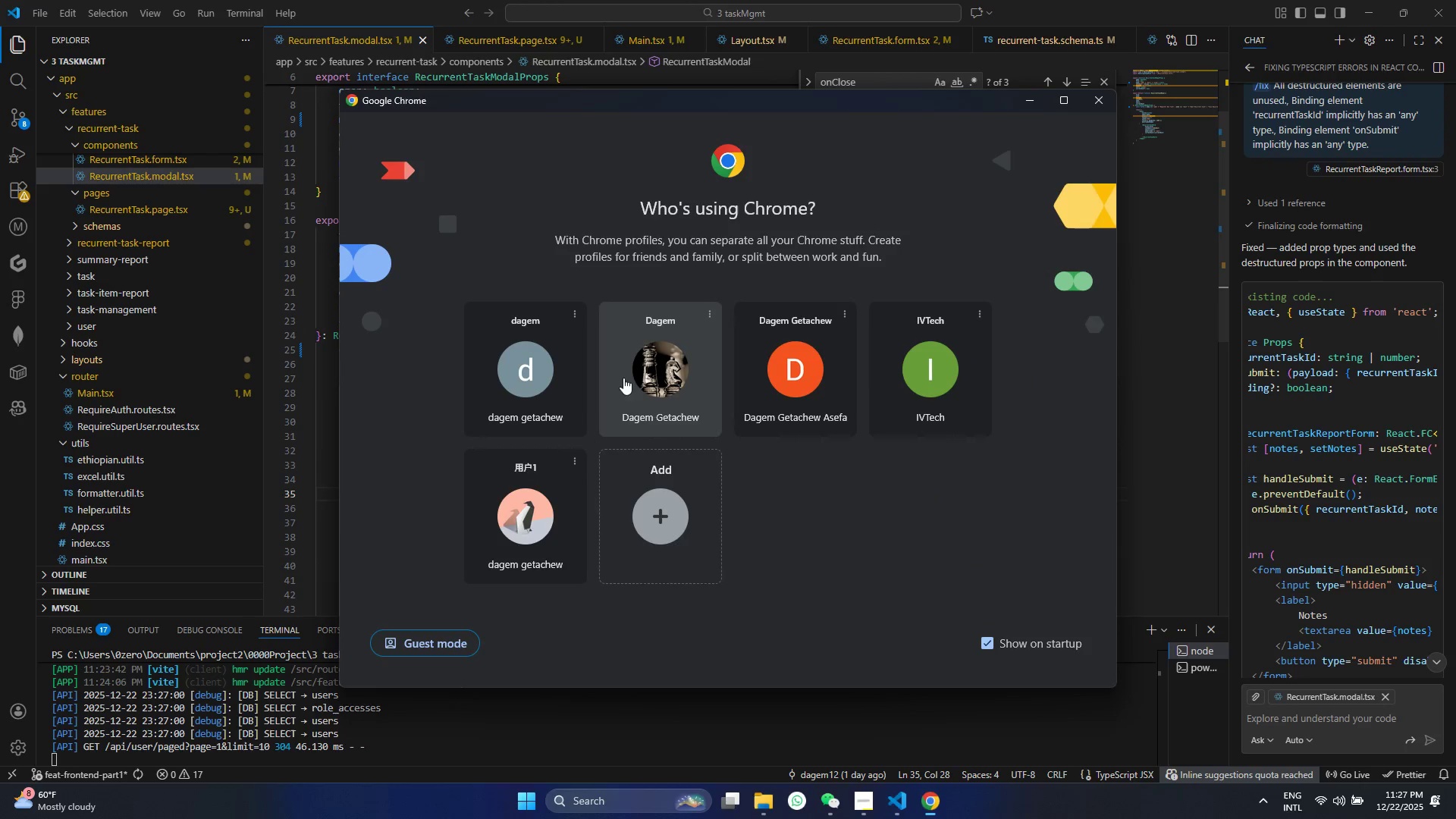 
left_click([546, 558])
 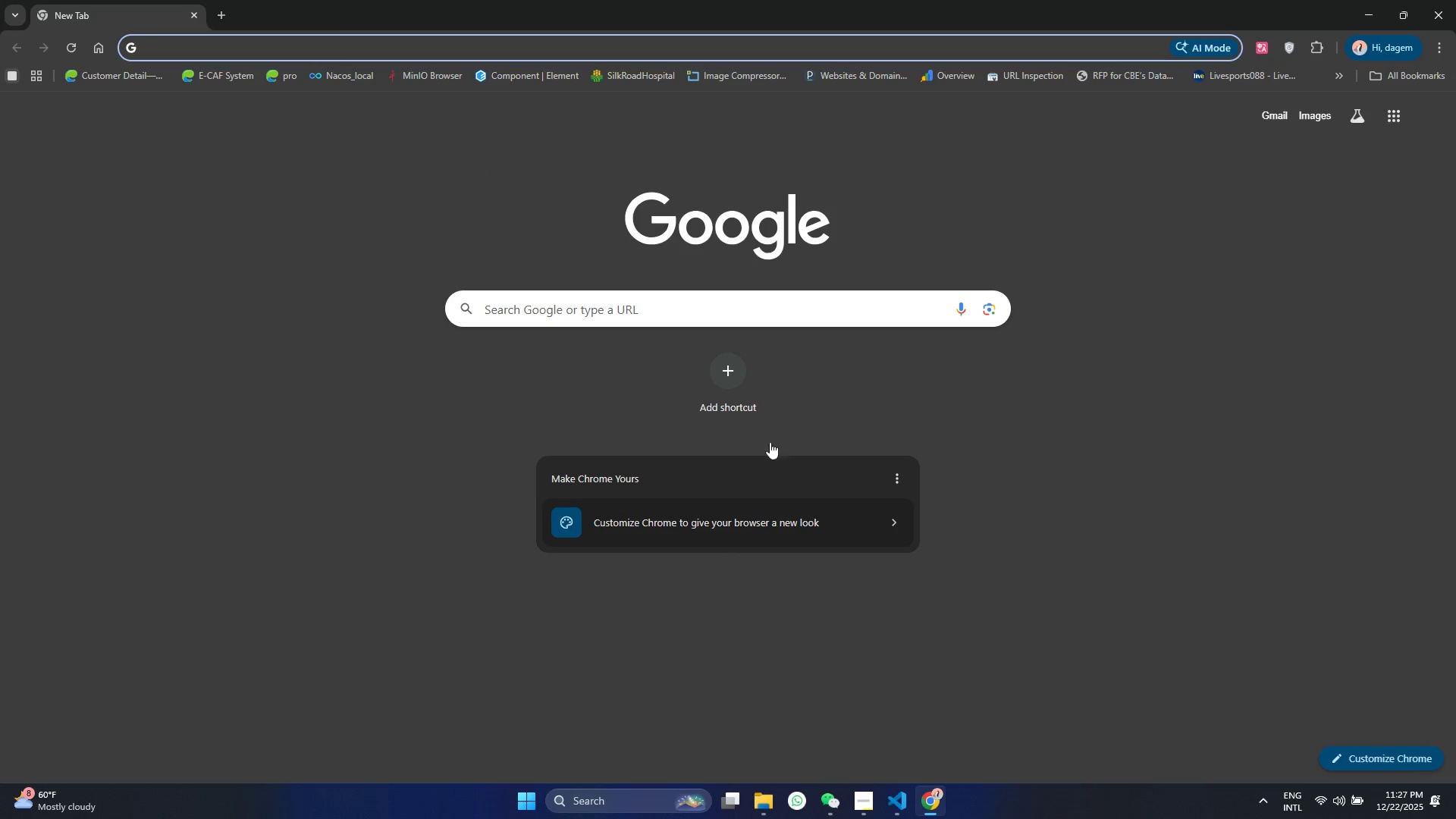 
left_click([899, 811])
 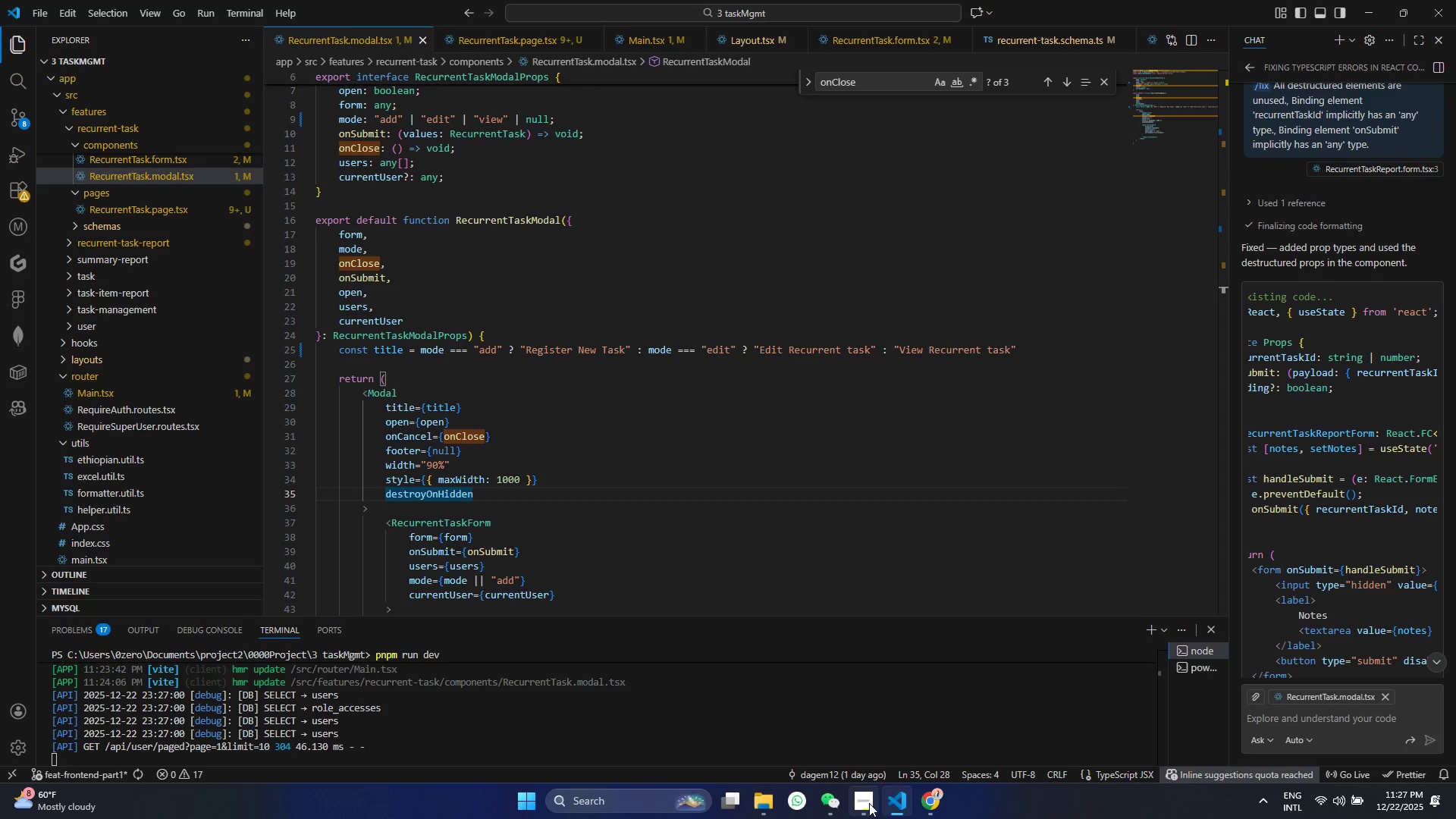 
left_click([1357, 5])
 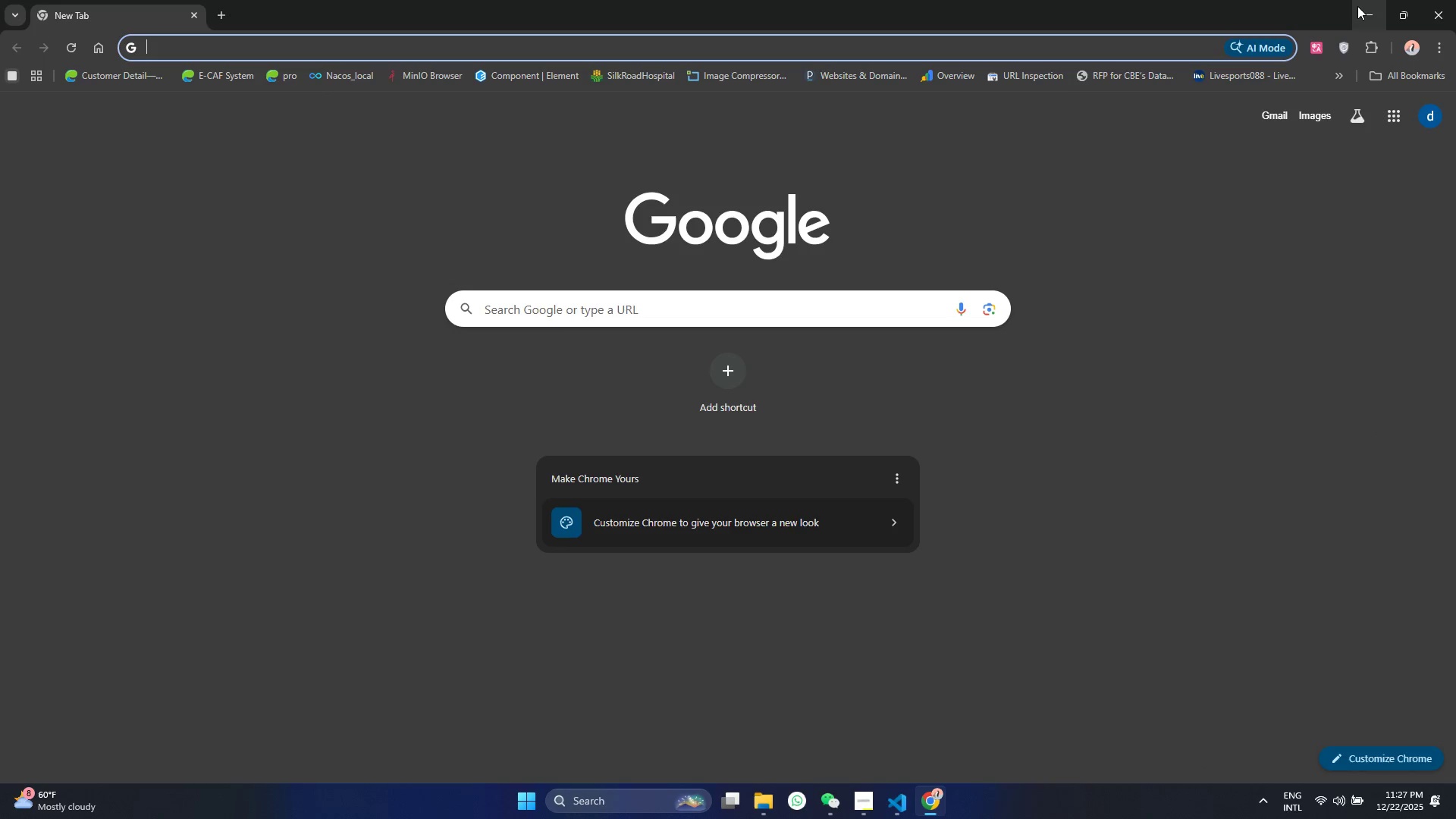 
left_click([1357, 6])
 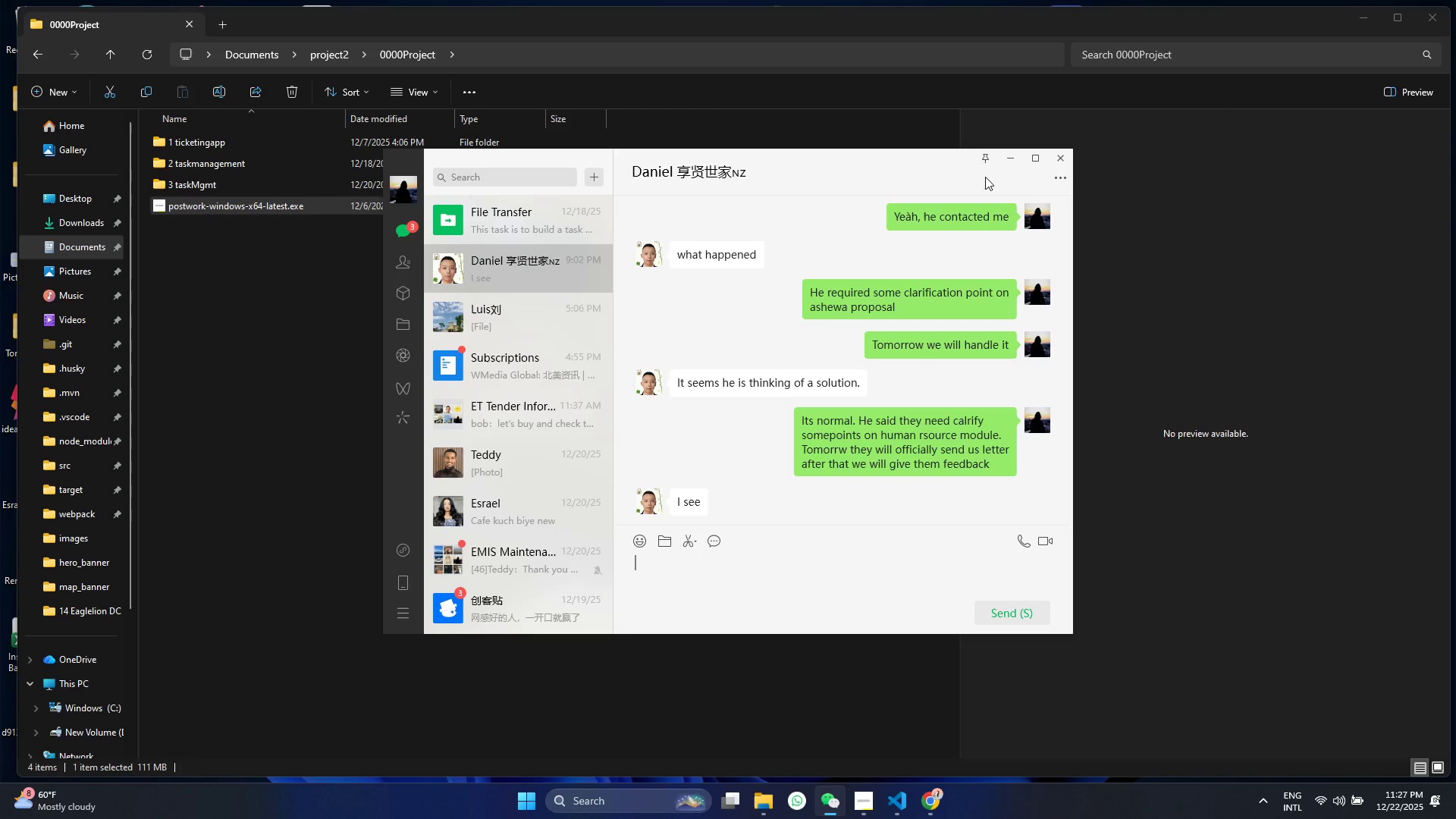 